 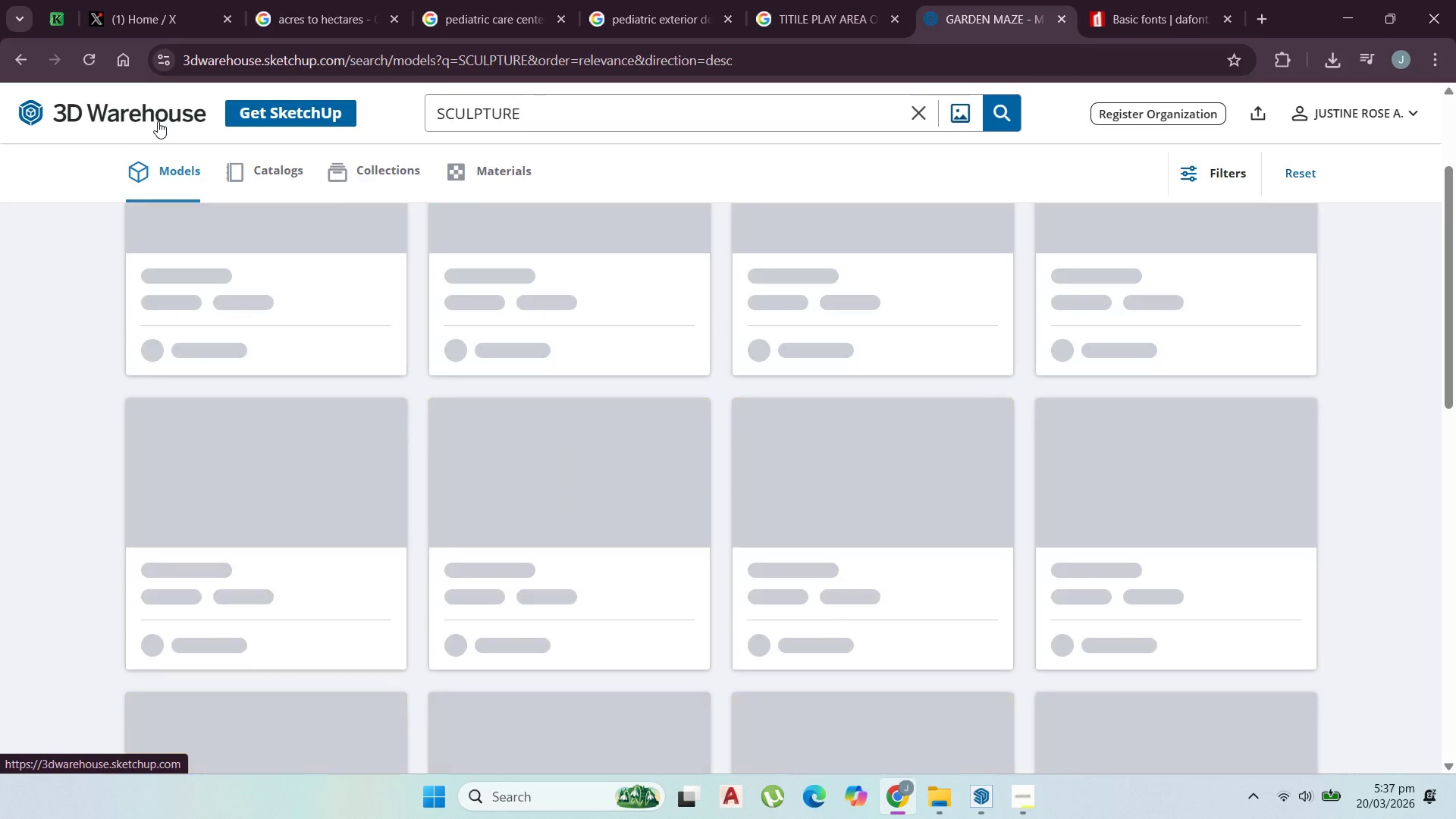 
scroll: coordinate [720, 679], scroll_direction: up, amount: 14.0
 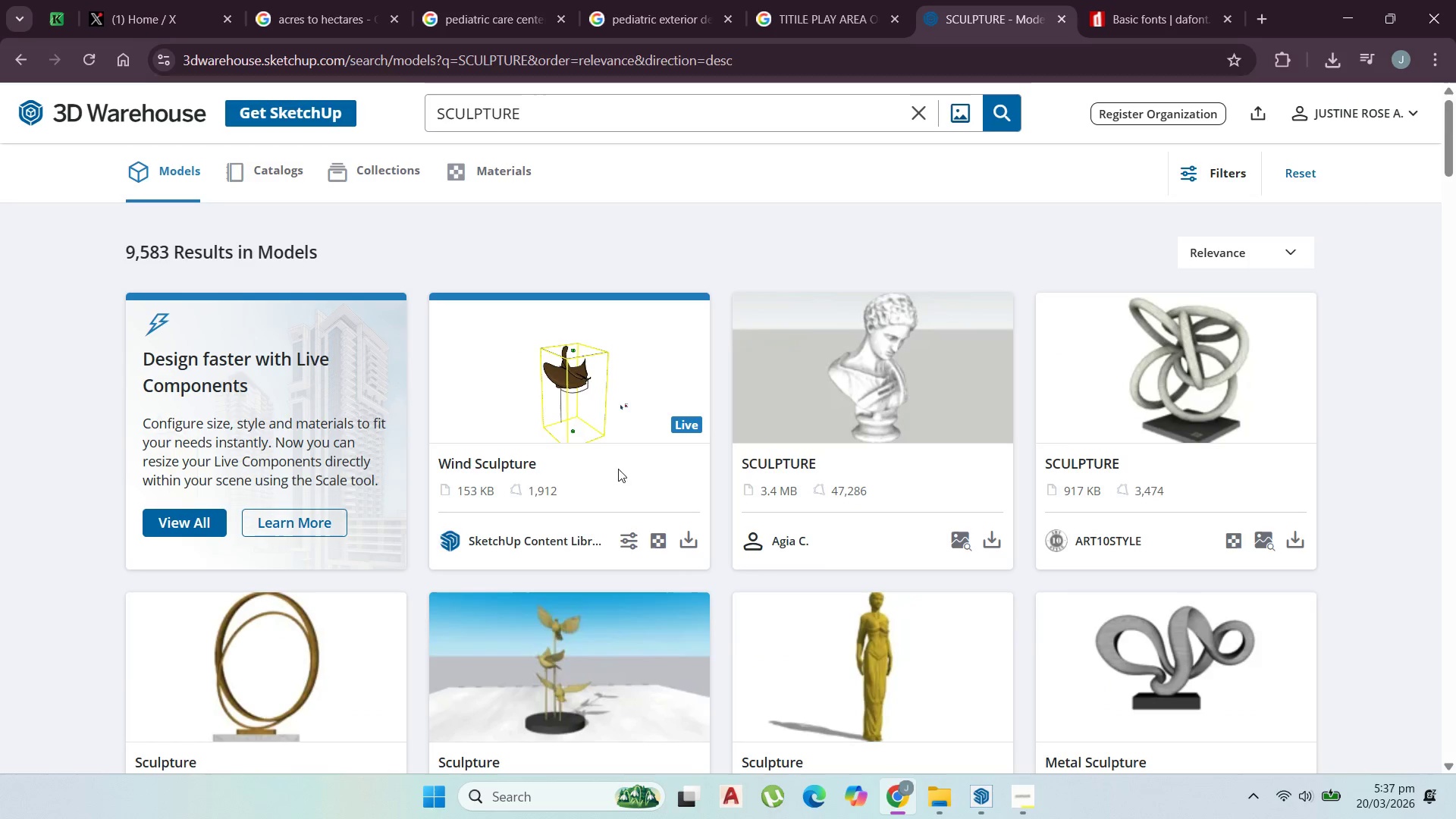 
scroll: coordinate [565, 621], scroll_direction: down, amount: 16.0
 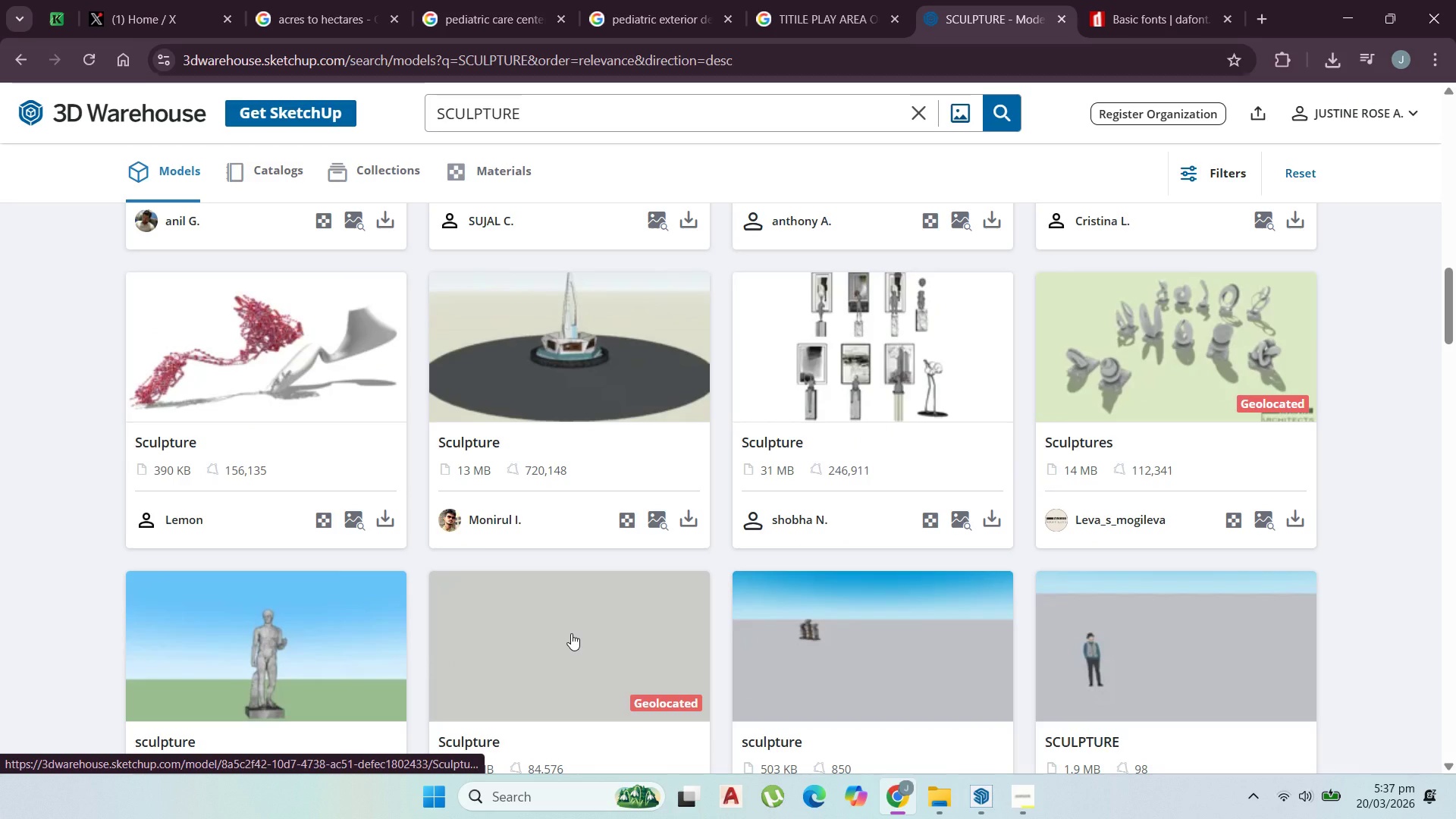 
scroll: coordinate [696, 659], scroll_direction: down, amount: 11.0
 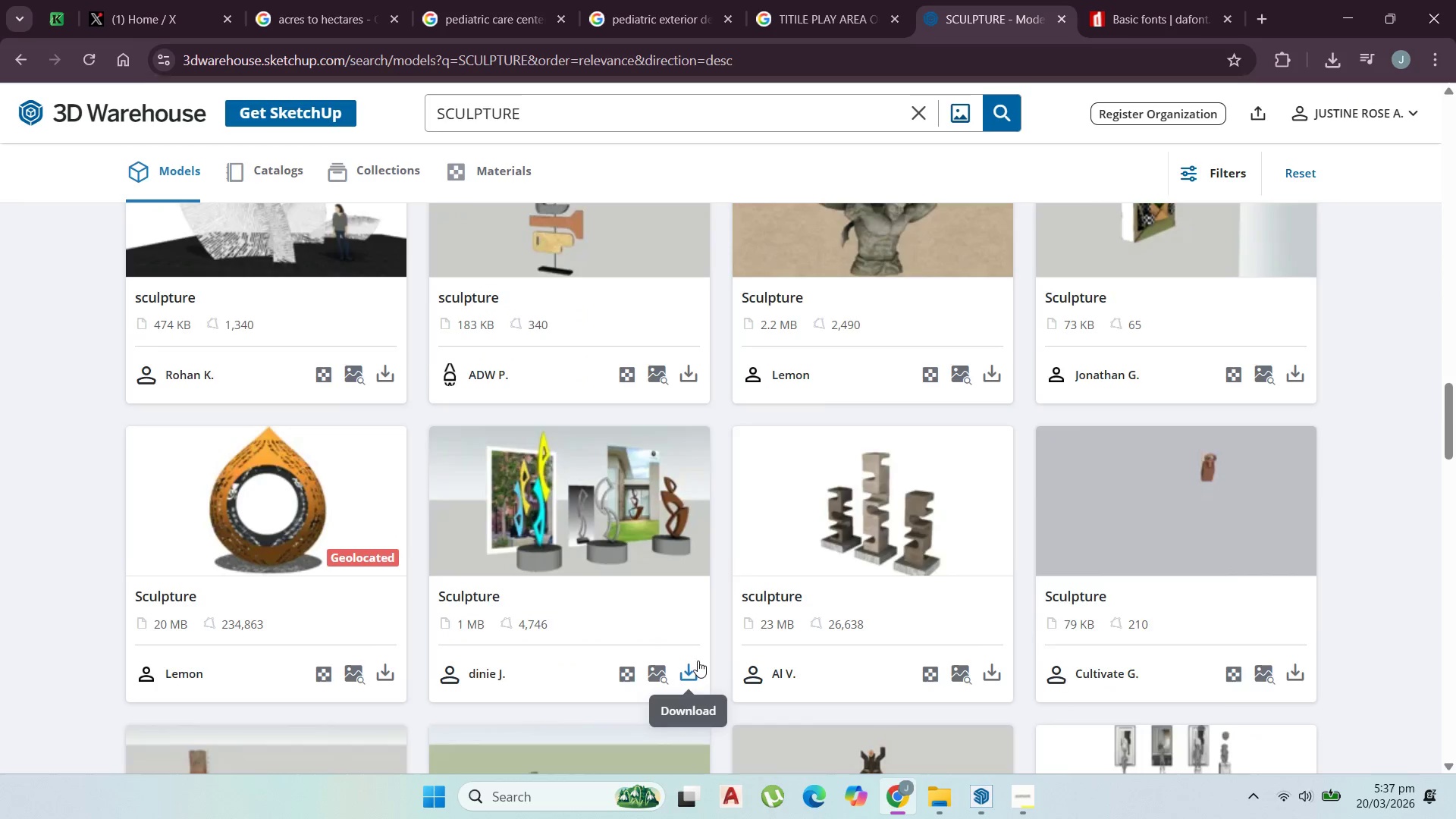 
scroll: coordinate [623, 249], scroll_direction: down, amount: 9.0
 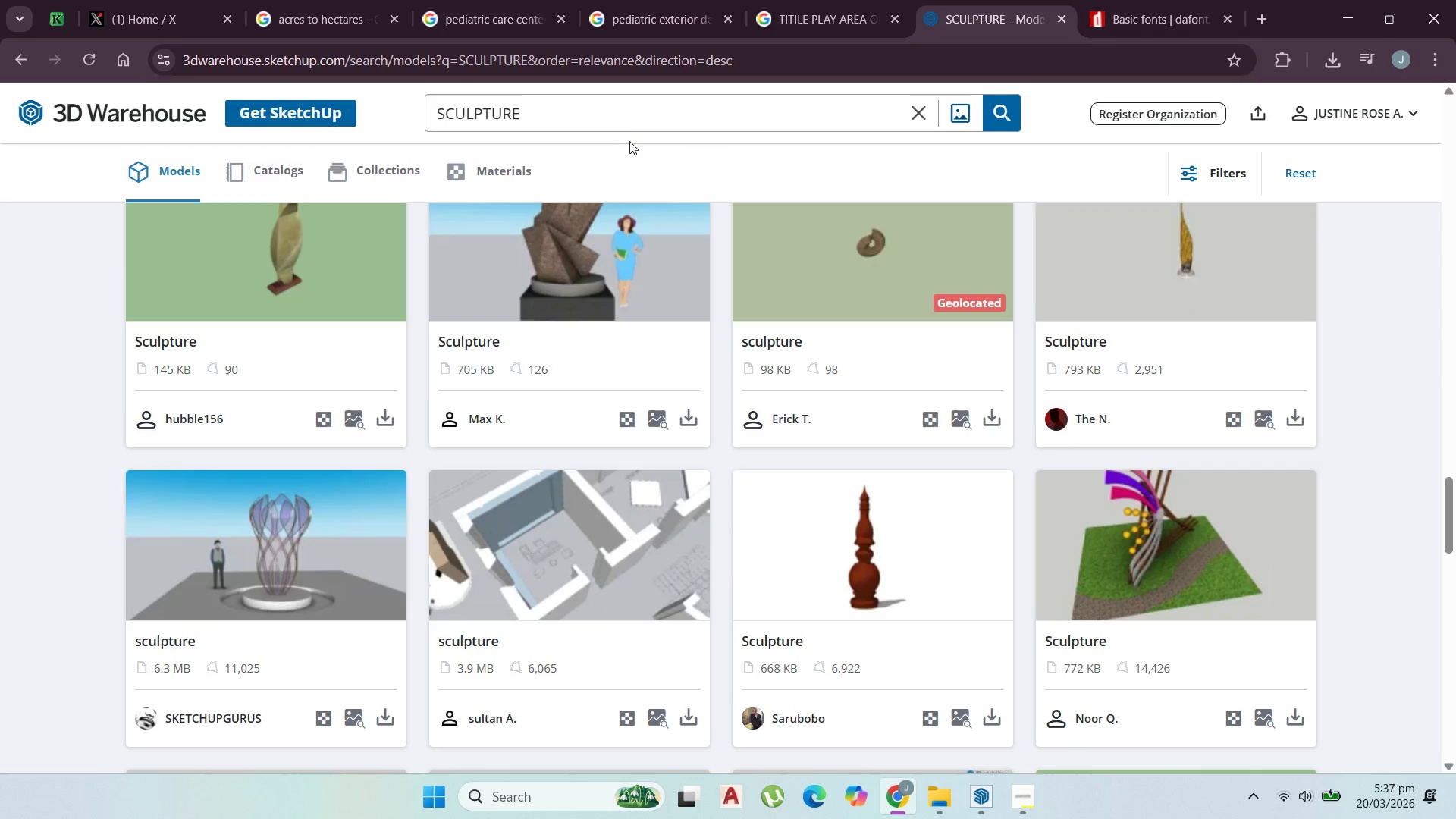 
left_click([625, 121])
 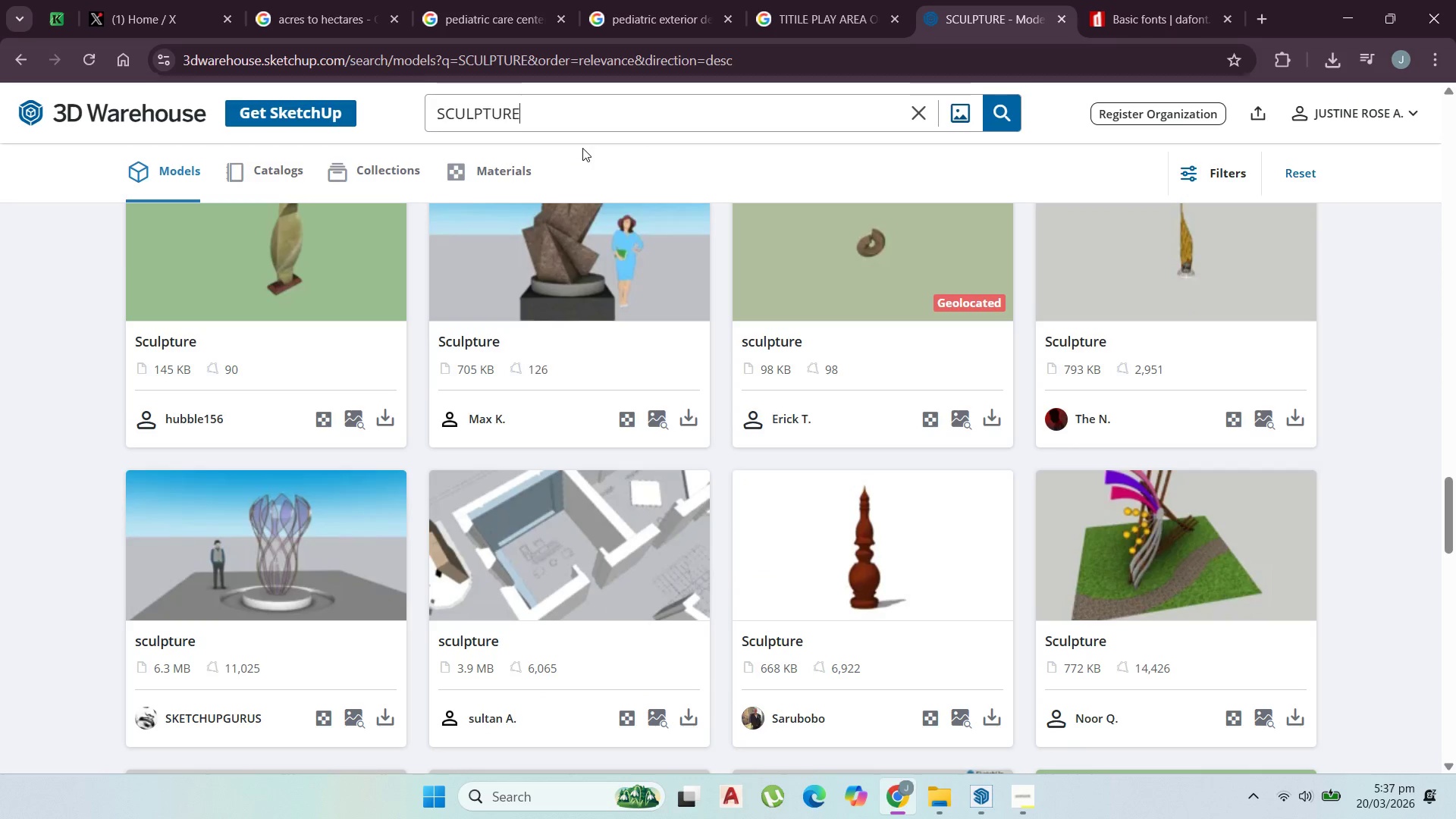 
type( KIDS)
 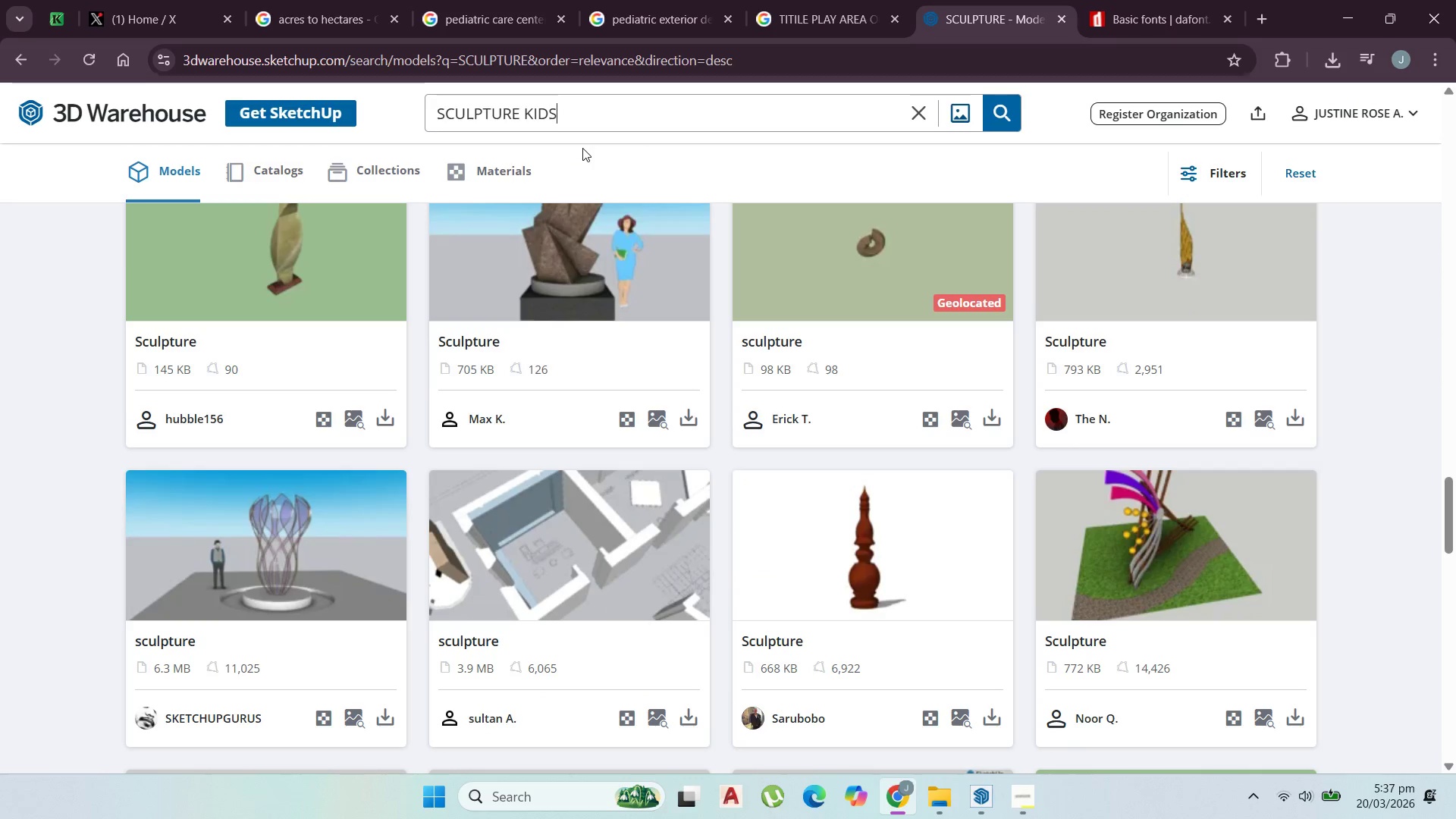 
key(Enter)
 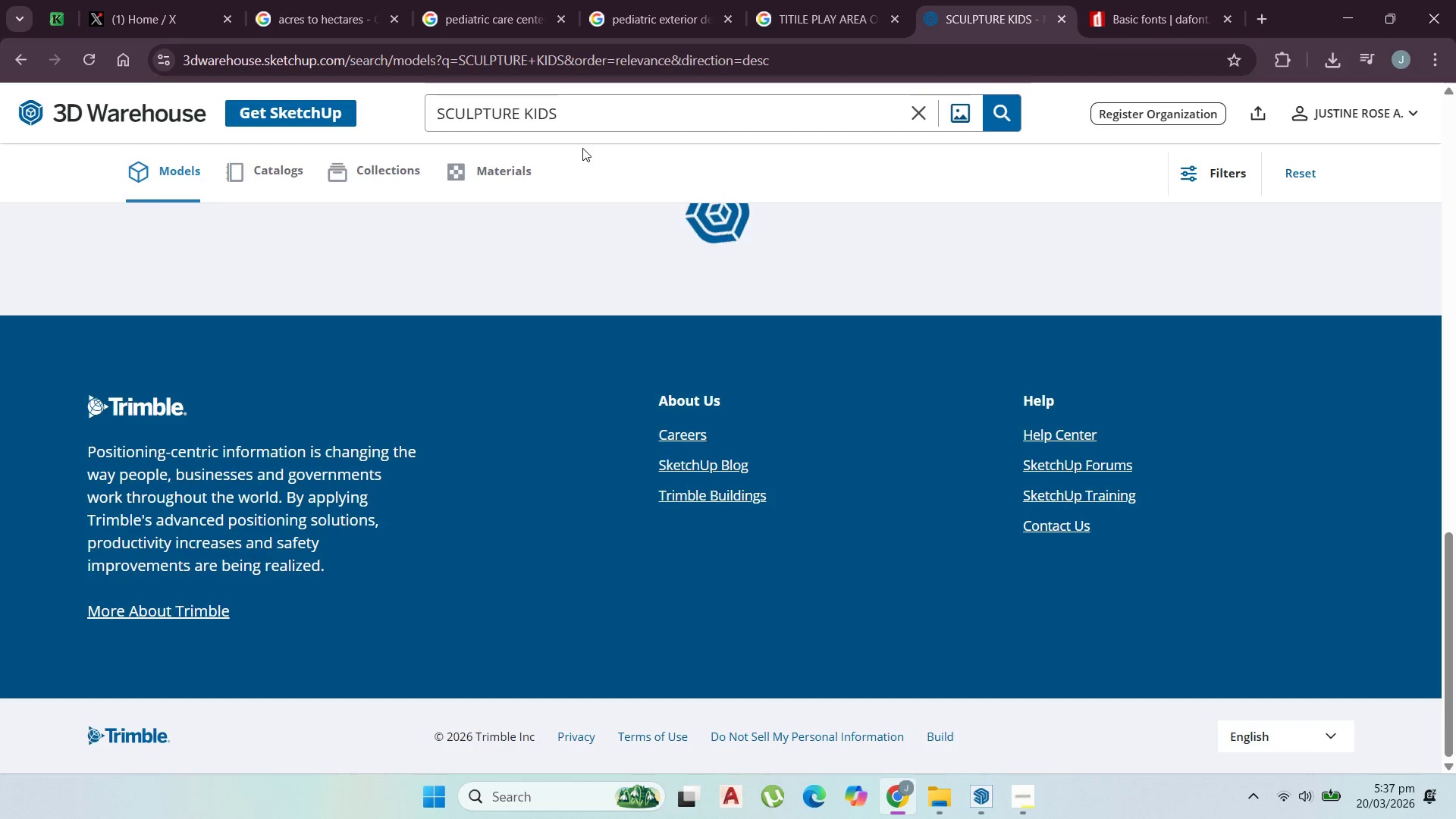 
scroll: coordinate [589, 343], scroll_direction: up, amount: 29.0
 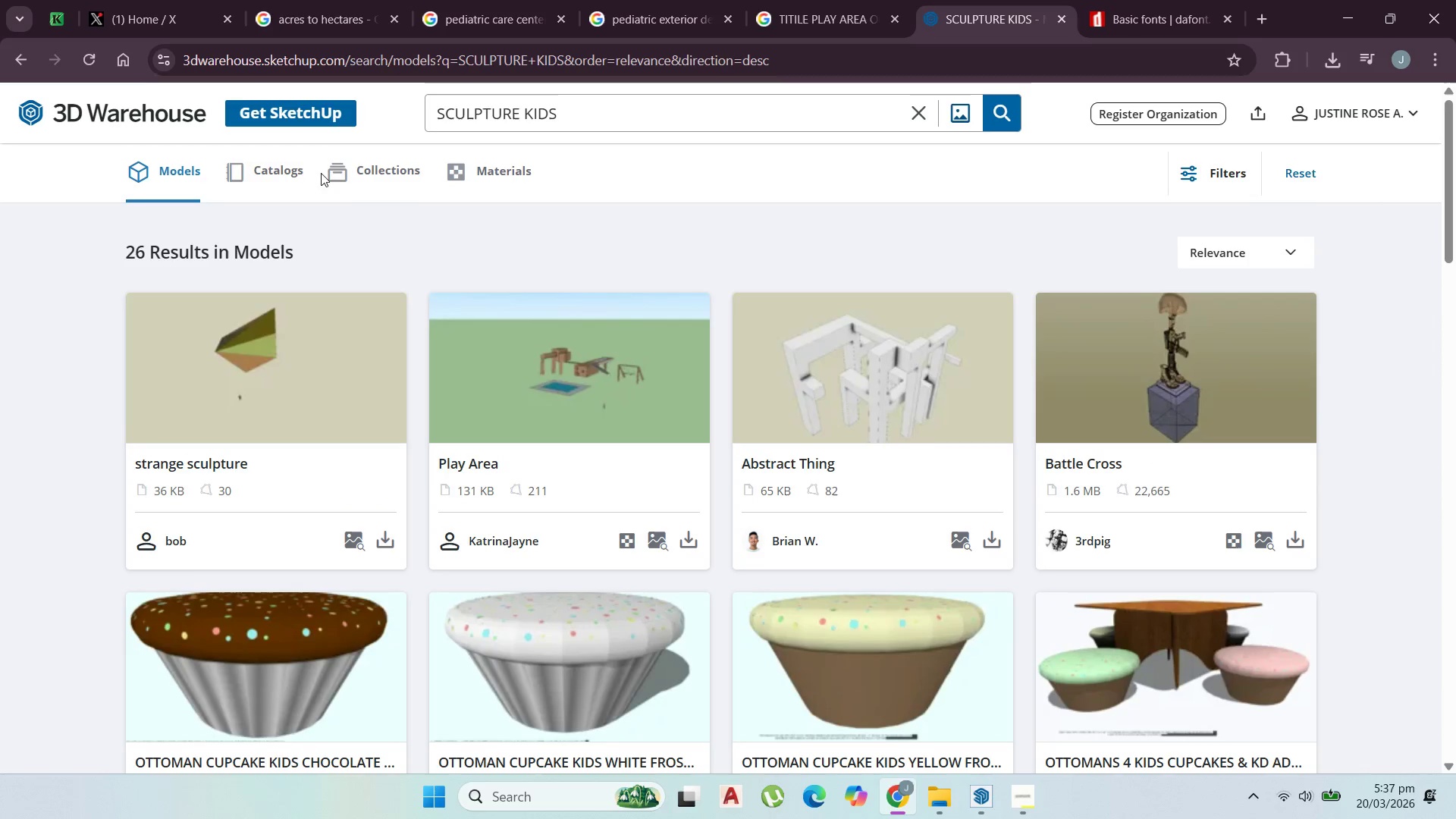 
left_click([355, 173])
 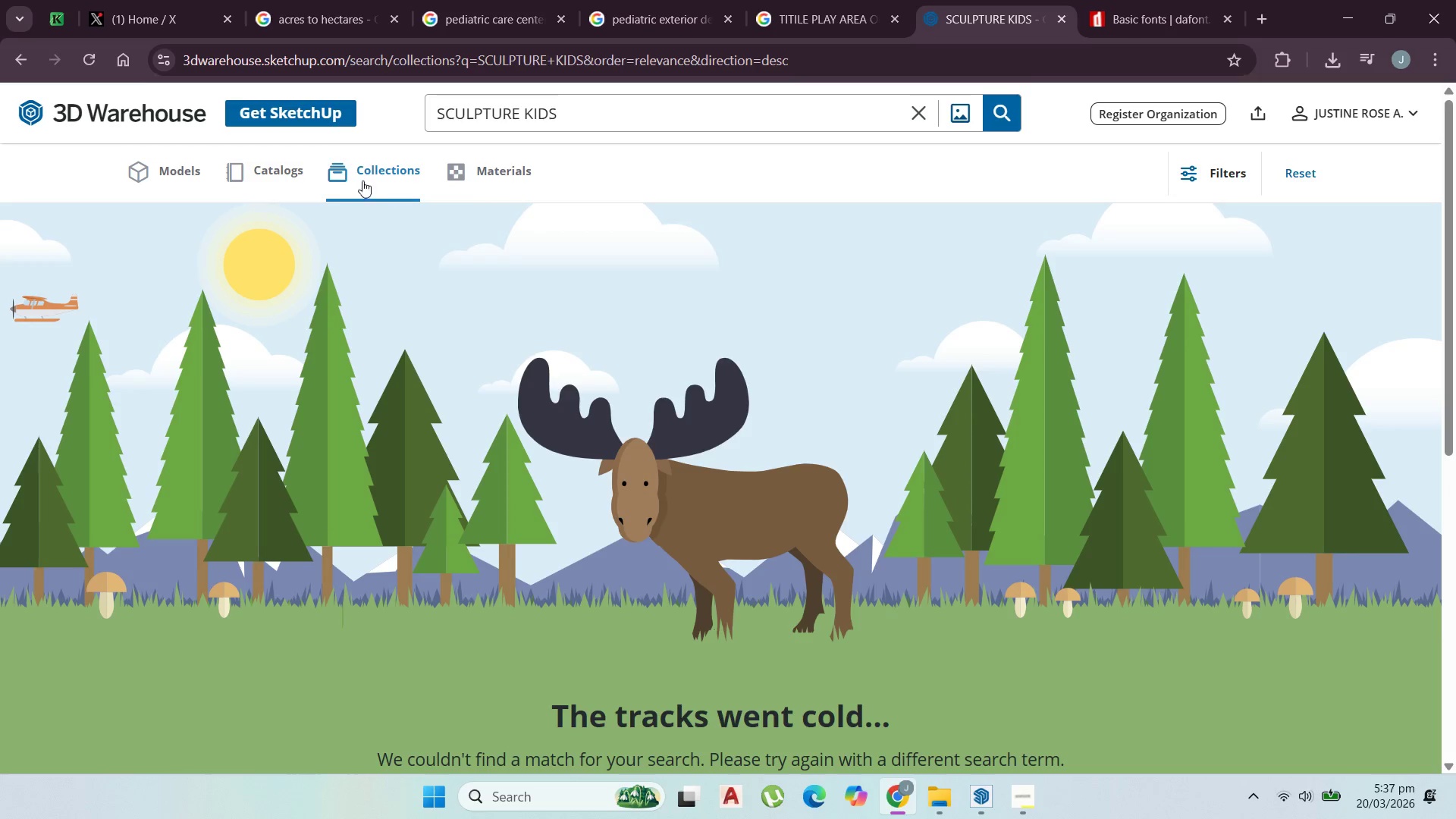 
left_click([281, 163])
 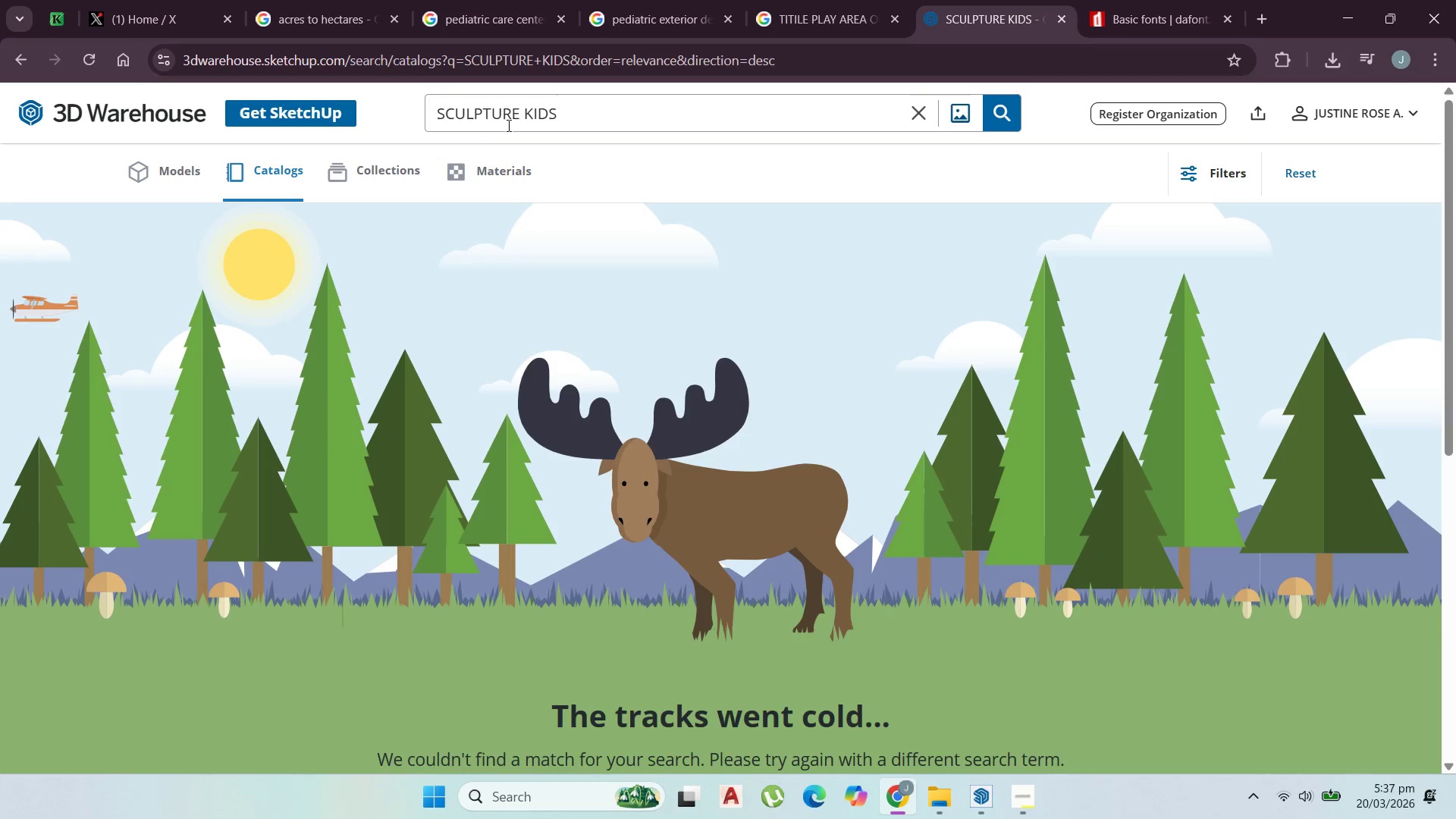 
double_click([527, 115])
 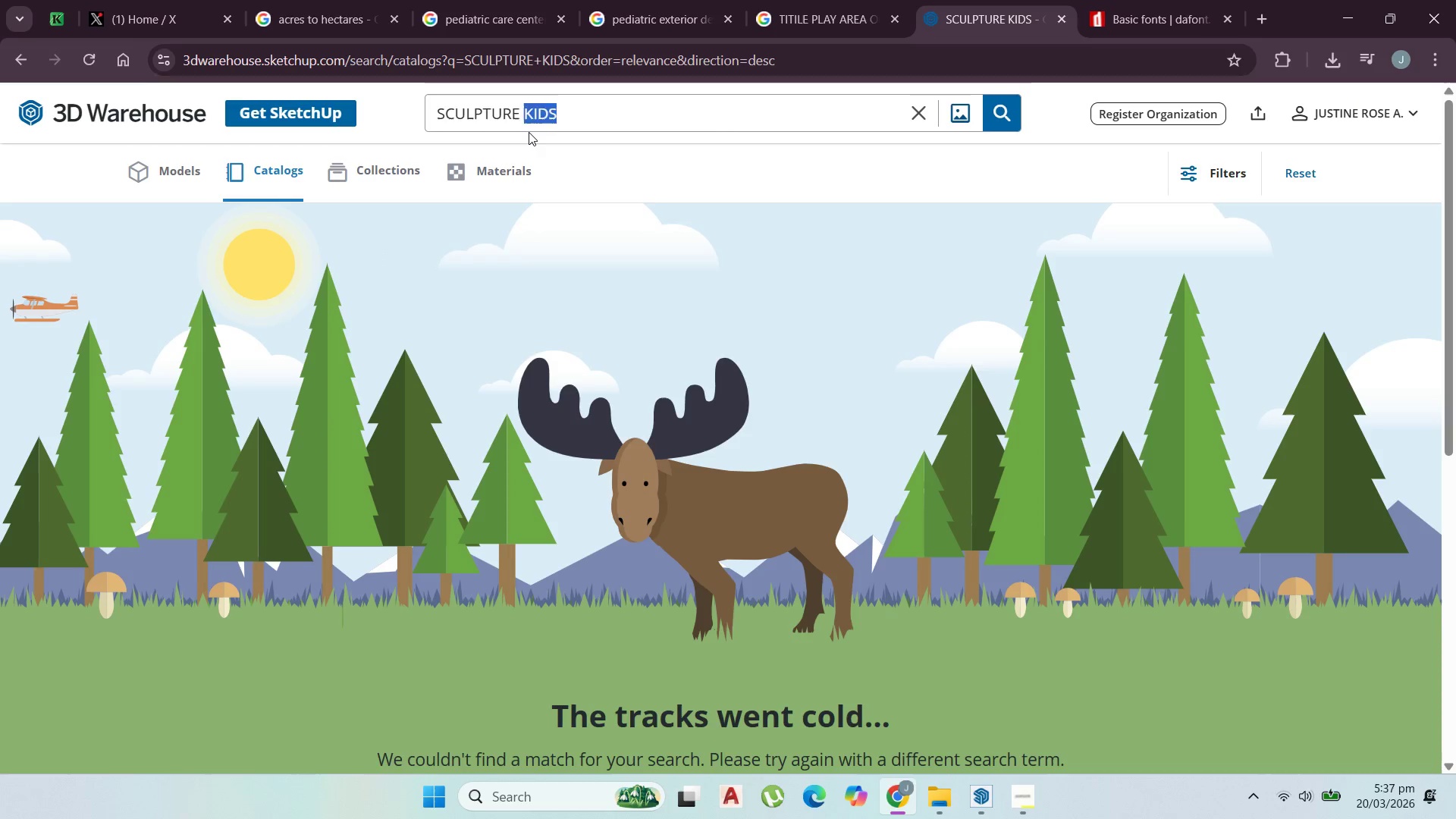 
key(Backspace)
 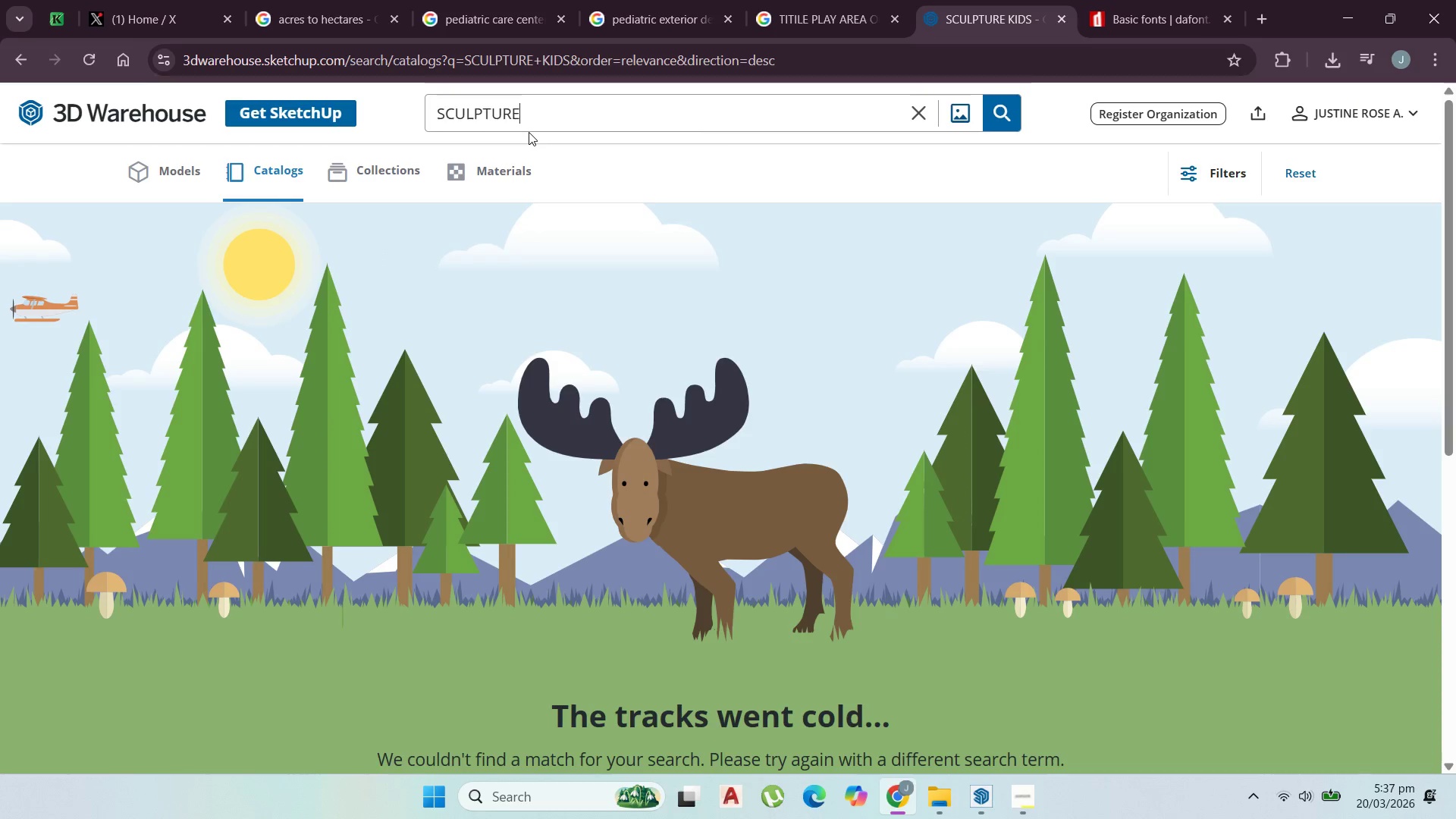 
key(Backspace)
 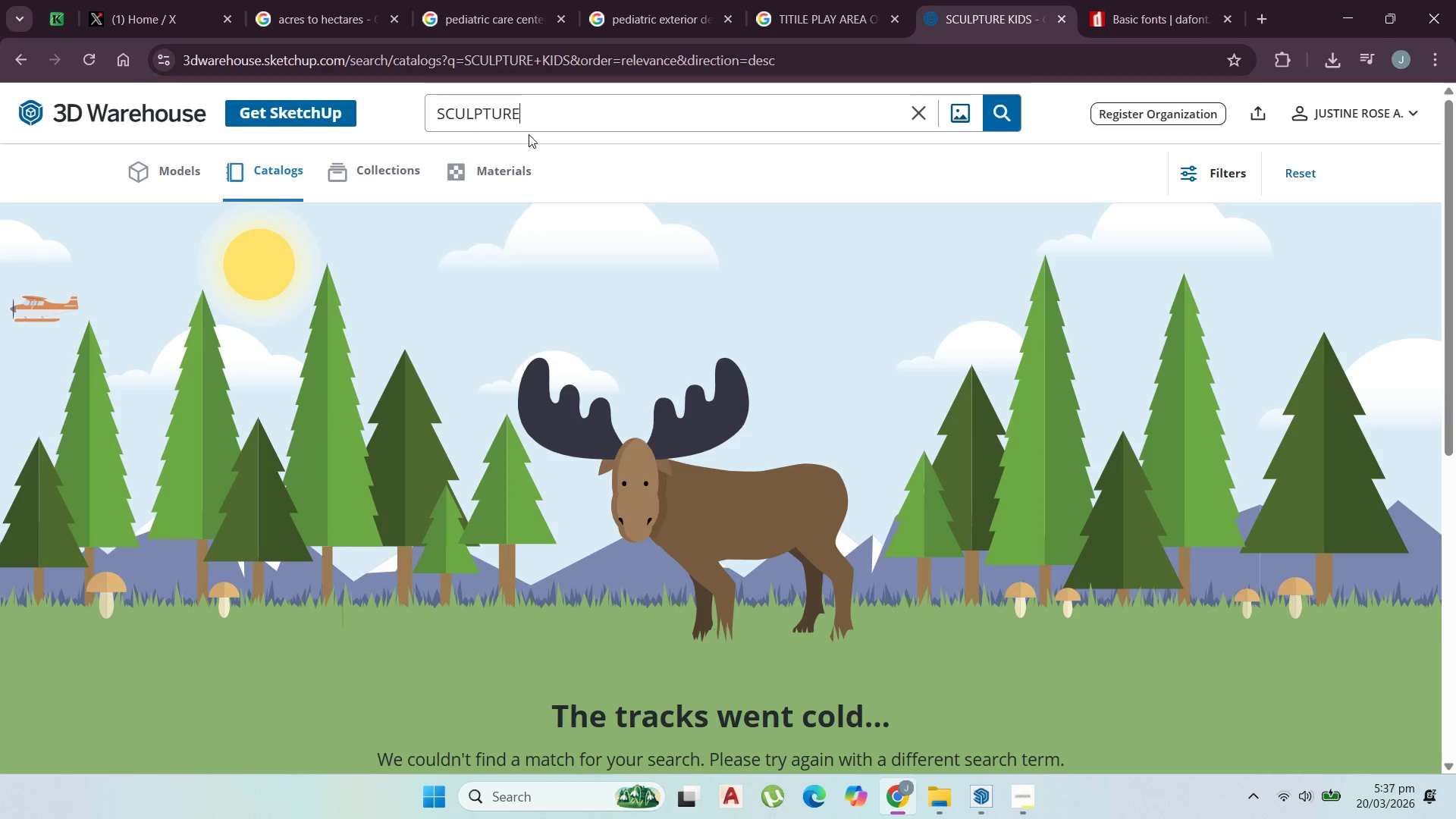 
key(Enter)
 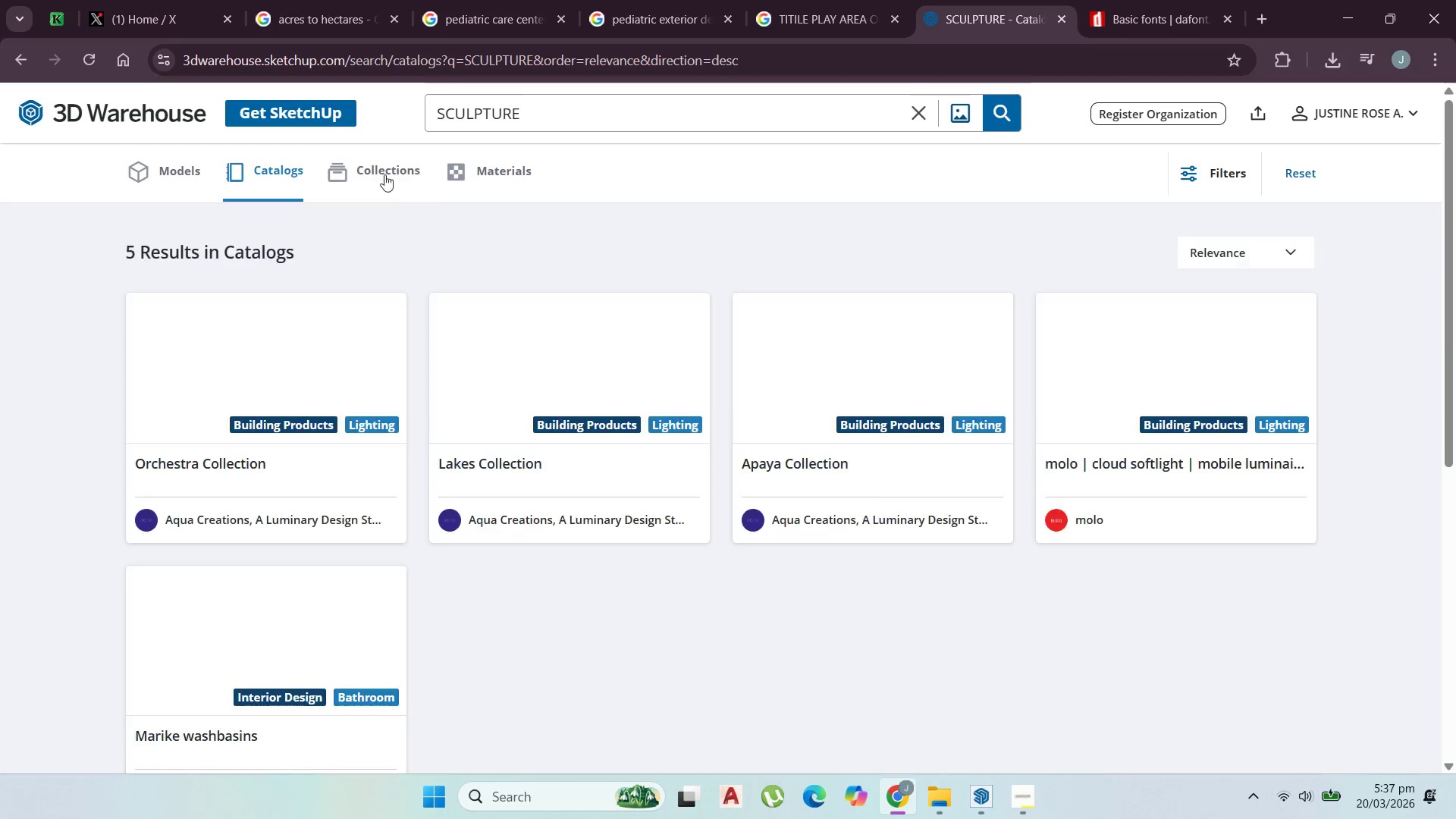 
left_click([368, 168])
 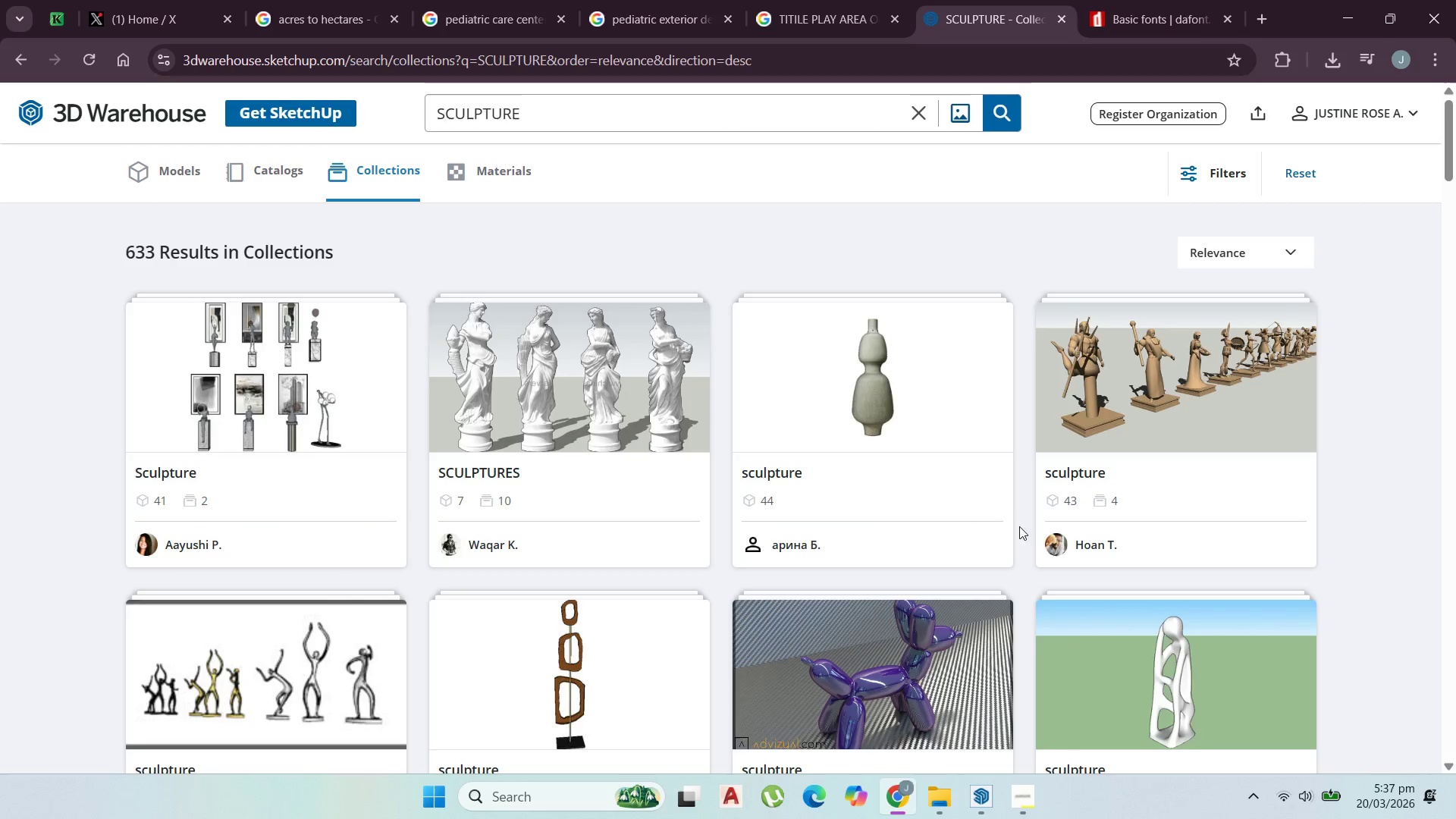 
scroll: coordinate [490, 598], scroll_direction: down, amount: 7.0
 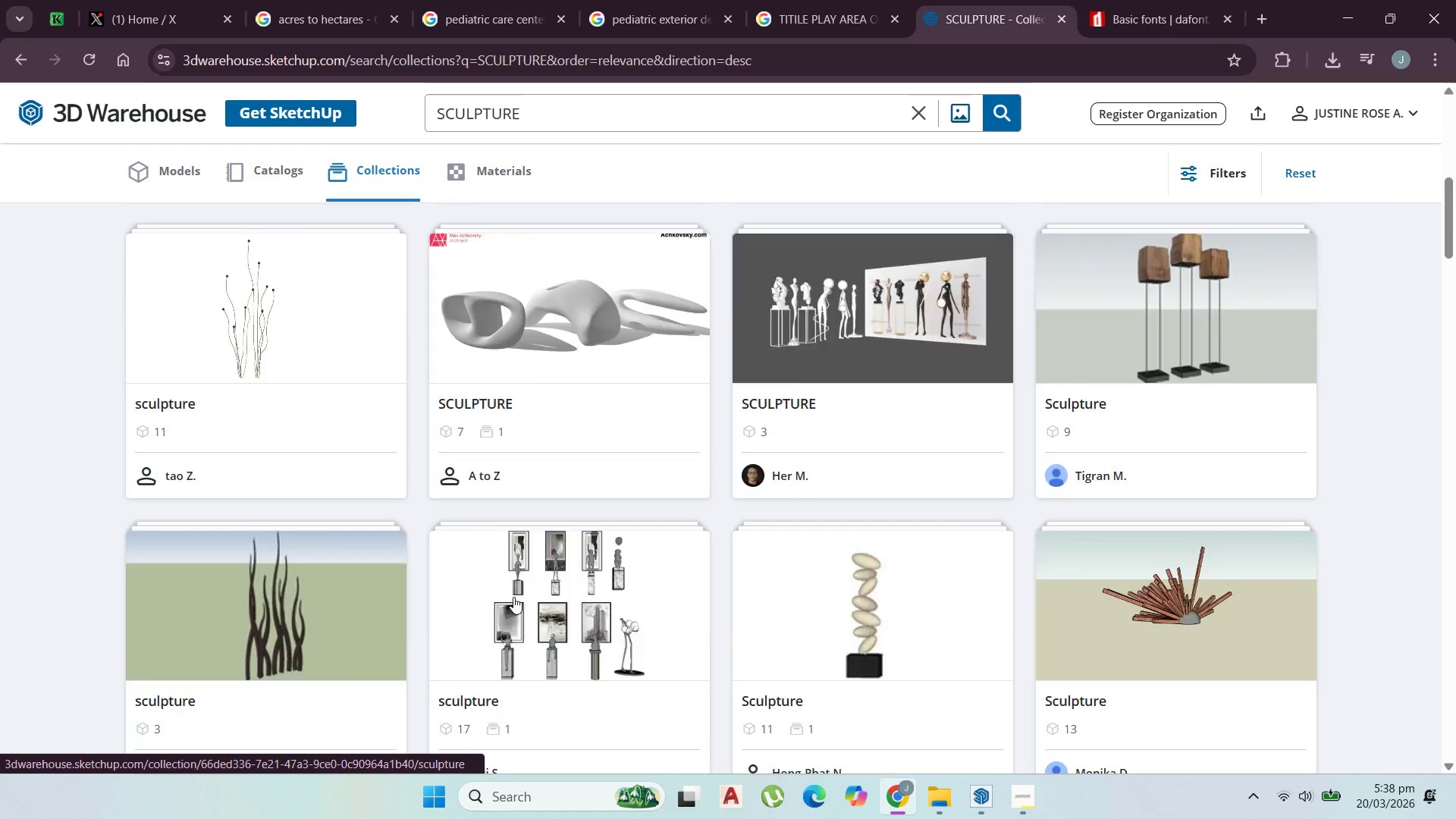 
scroll: coordinate [399, 486], scroll_direction: up, amount: 7.0
 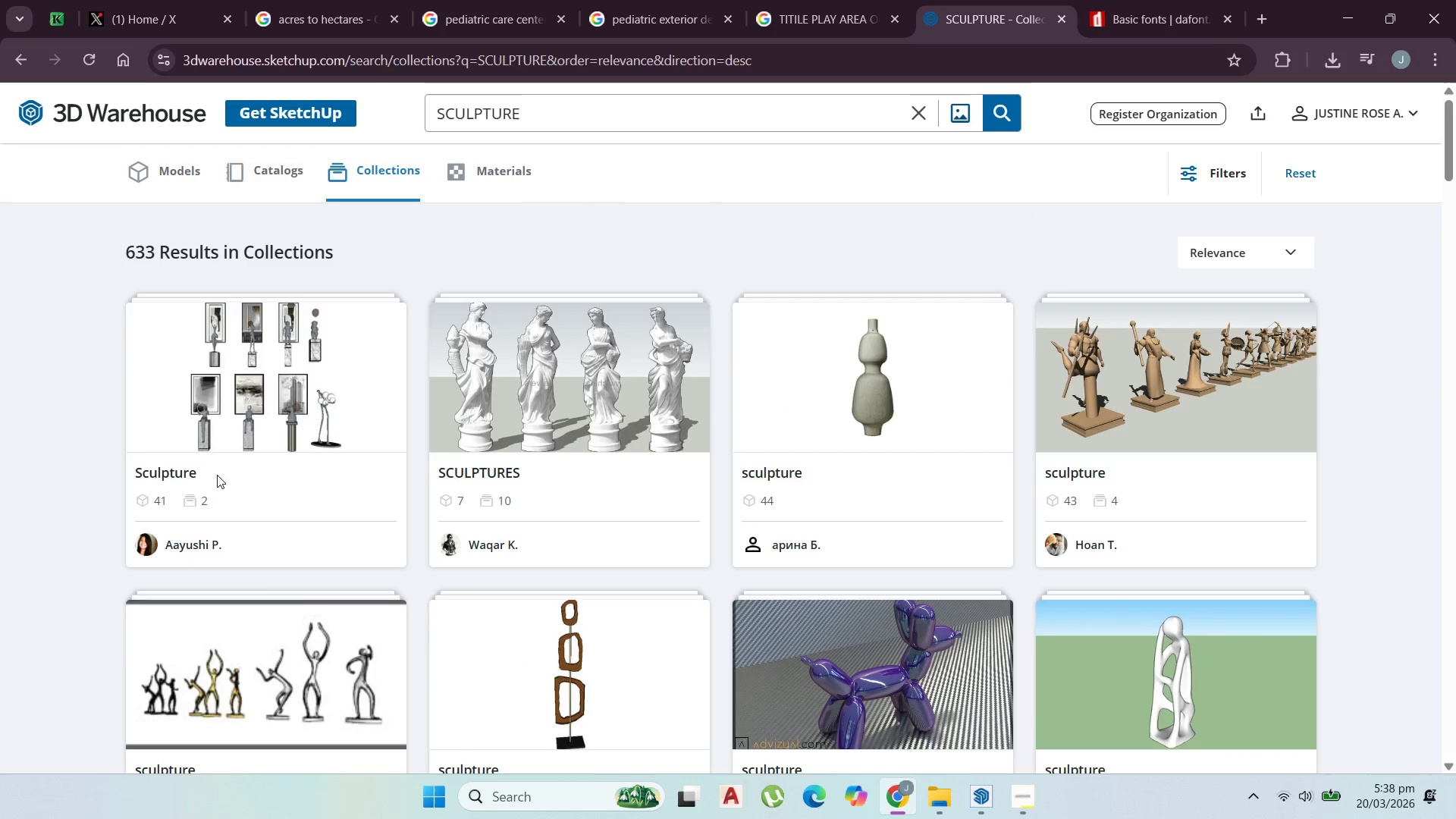 
left_click([179, 472])
 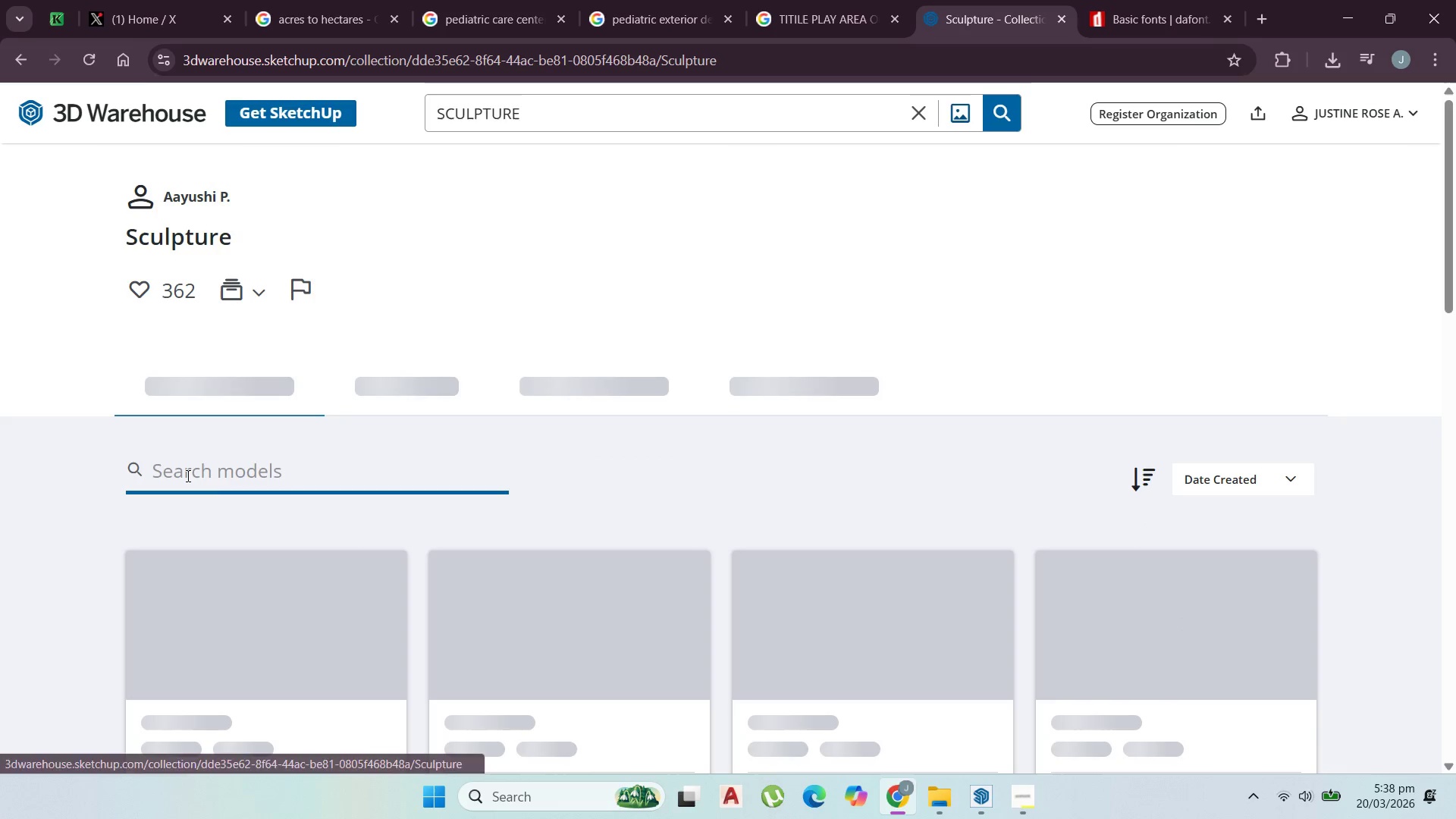 
scroll: coordinate [545, 537], scroll_direction: down, amount: 13.0
 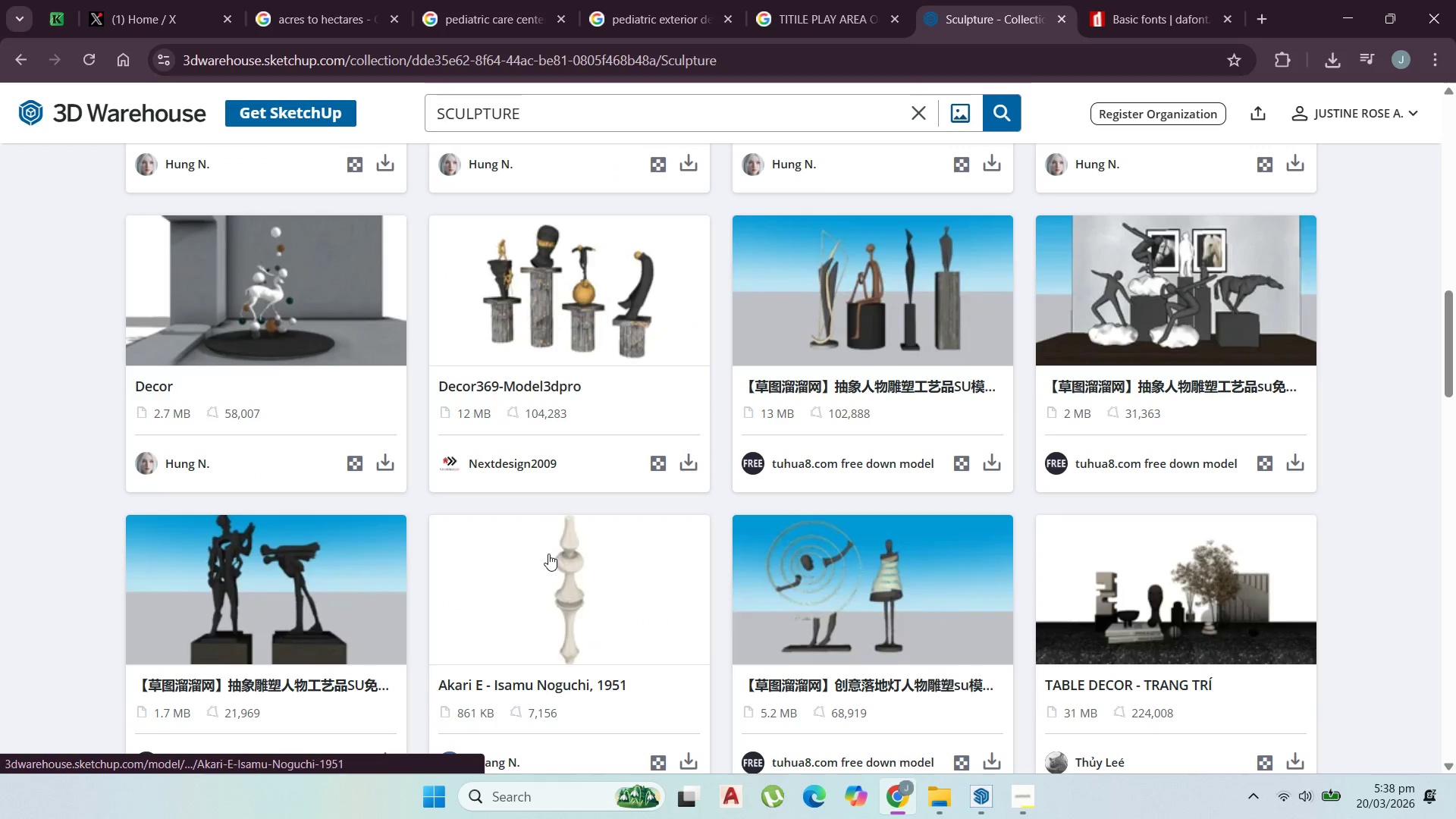 
scroll: coordinate [418, 615], scroll_direction: down, amount: 13.0
 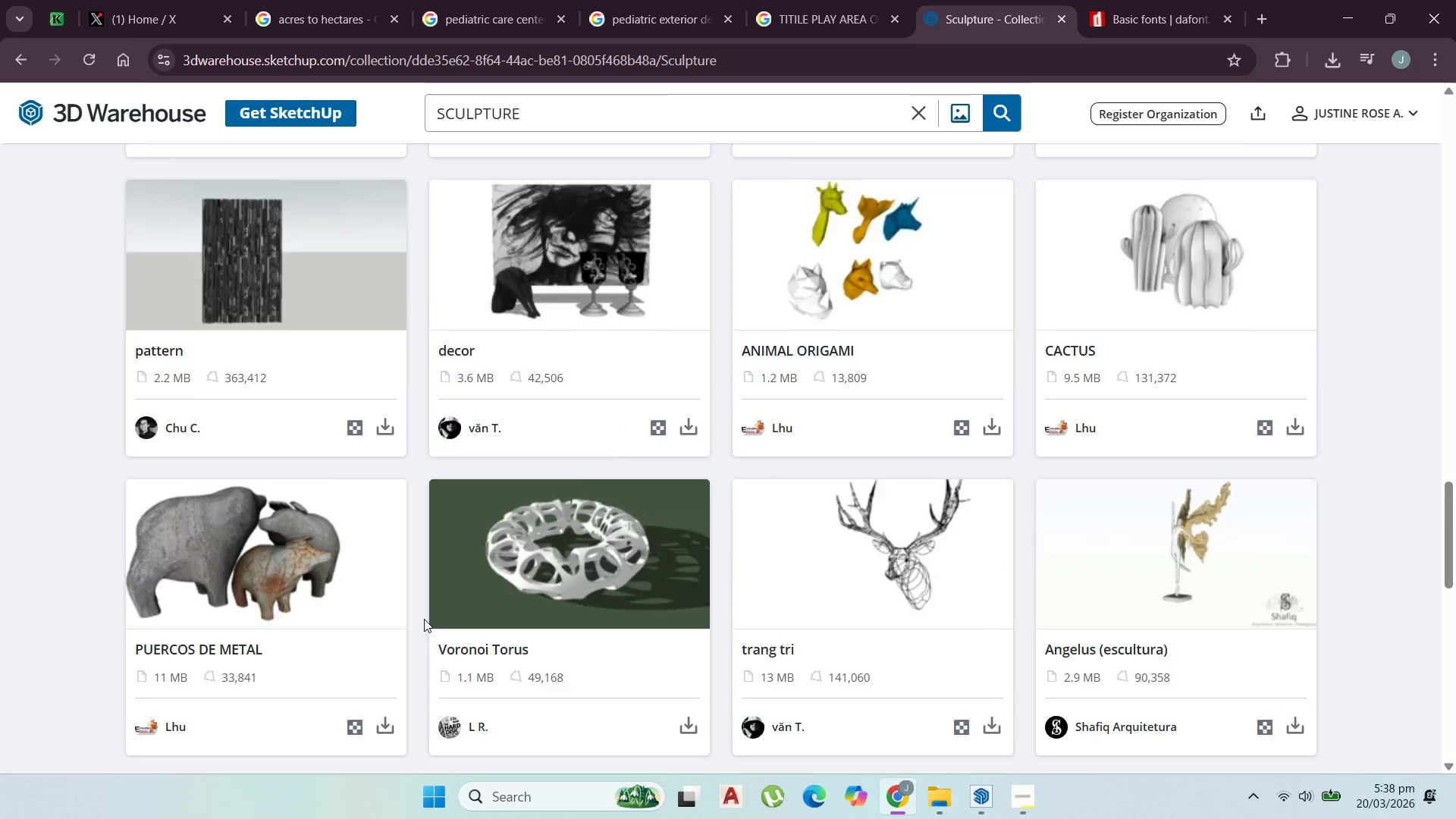 
scroll: coordinate [427, 619], scroll_direction: down, amount: 3.0
 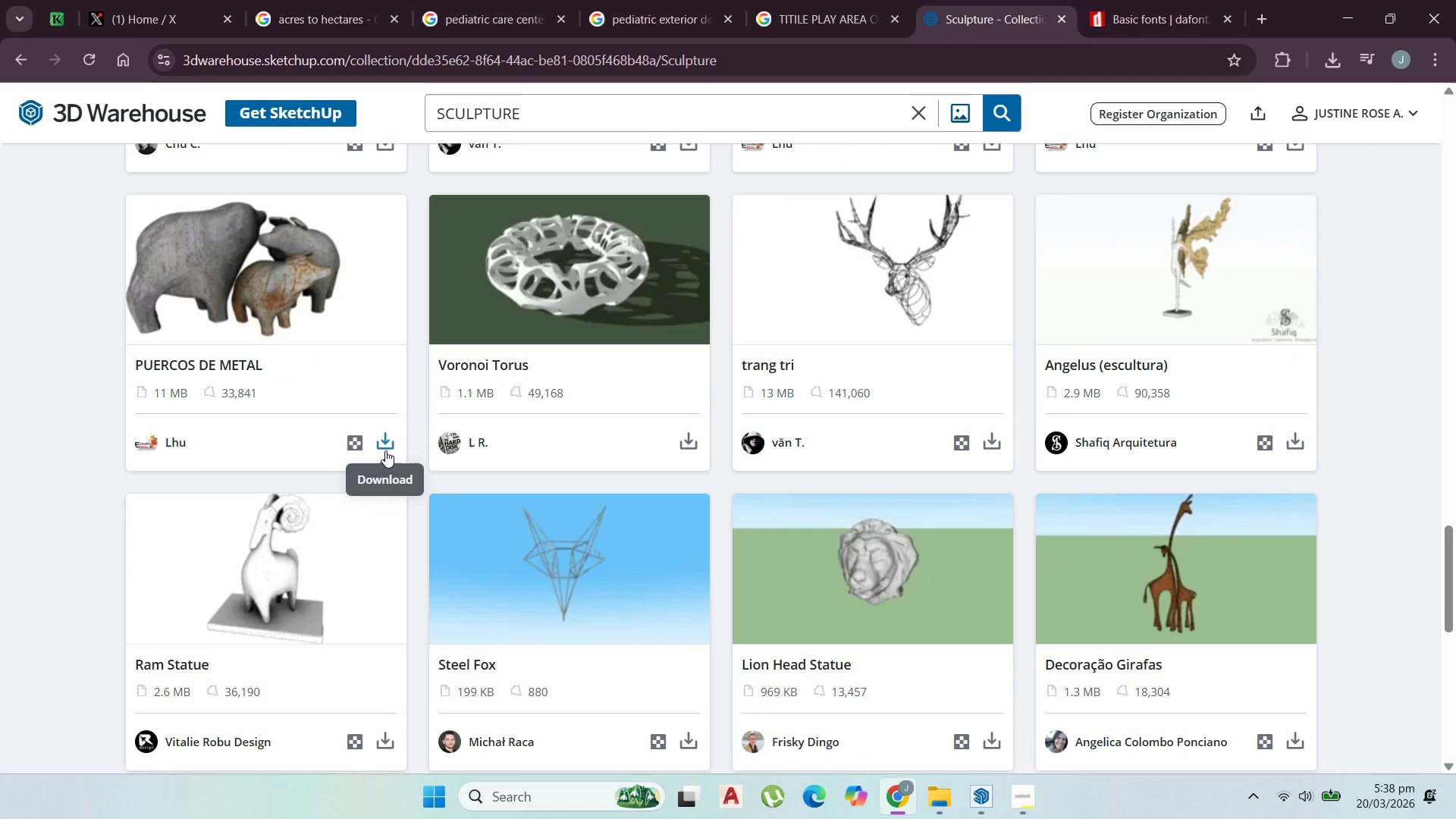 
left_click([385, 450])
 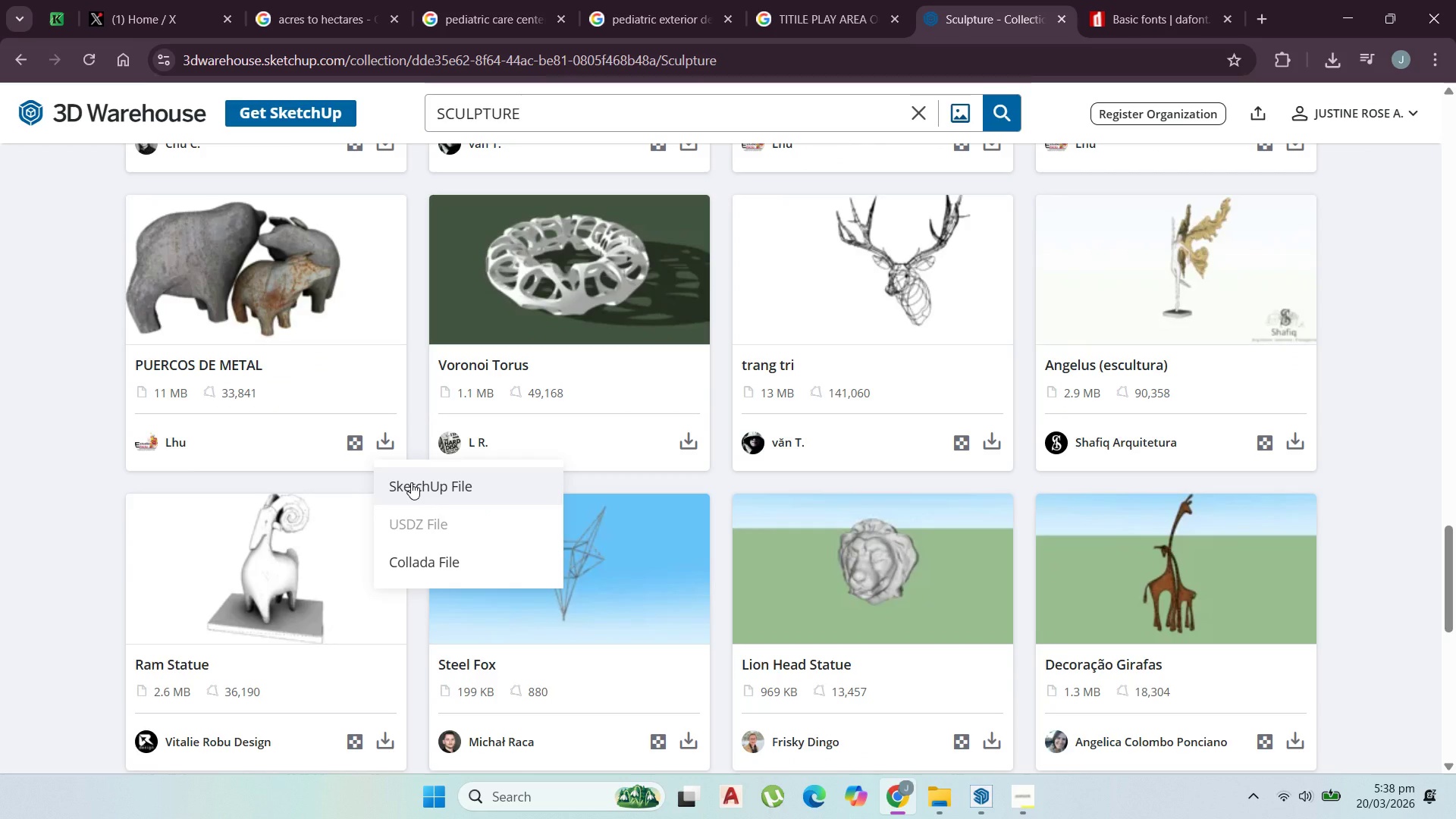 
scroll: coordinate [411, 487], scroll_direction: down, amount: 3.0
 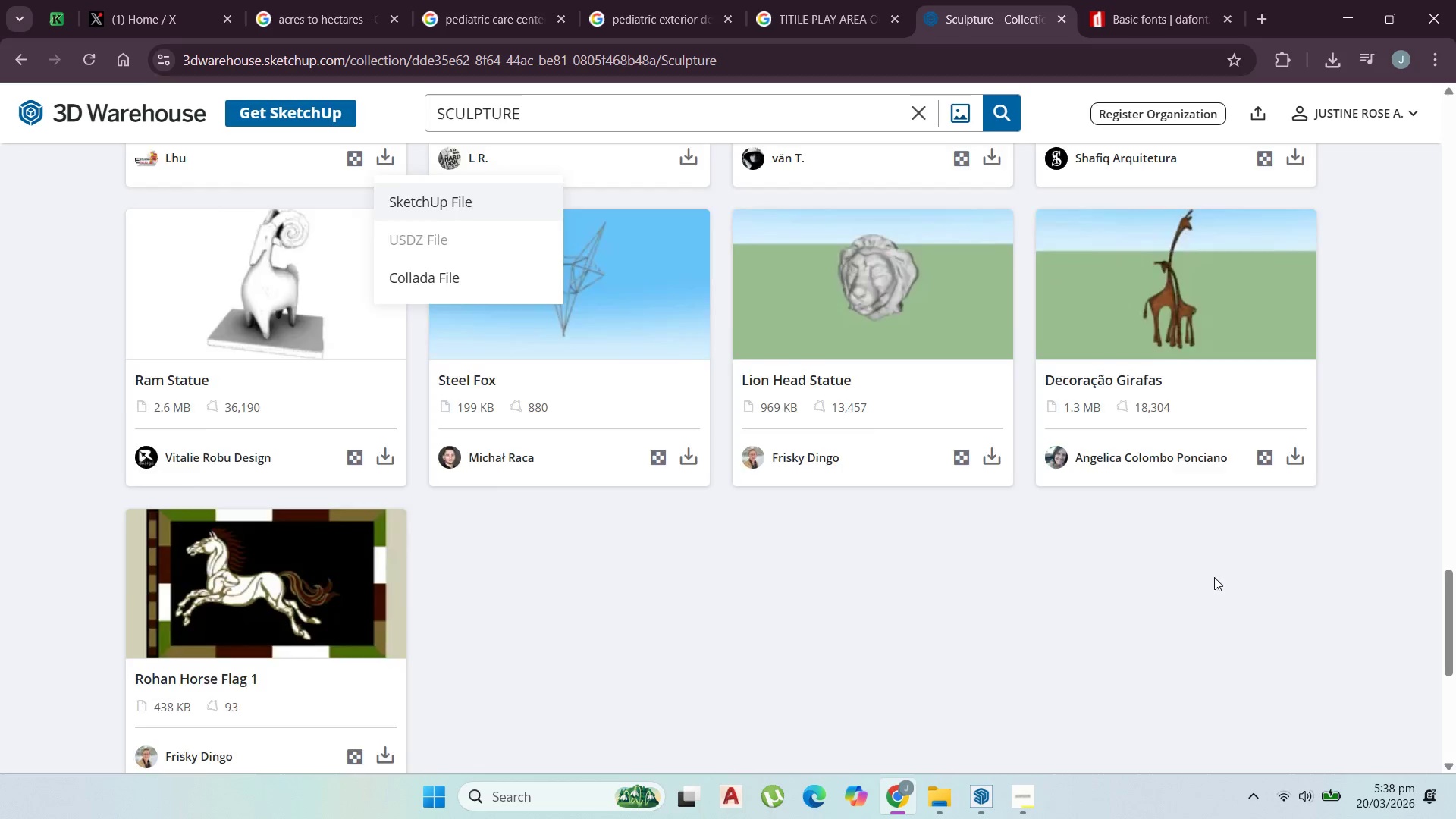 
scroll: coordinate [1220, 578], scroll_direction: up, amount: 2.0
 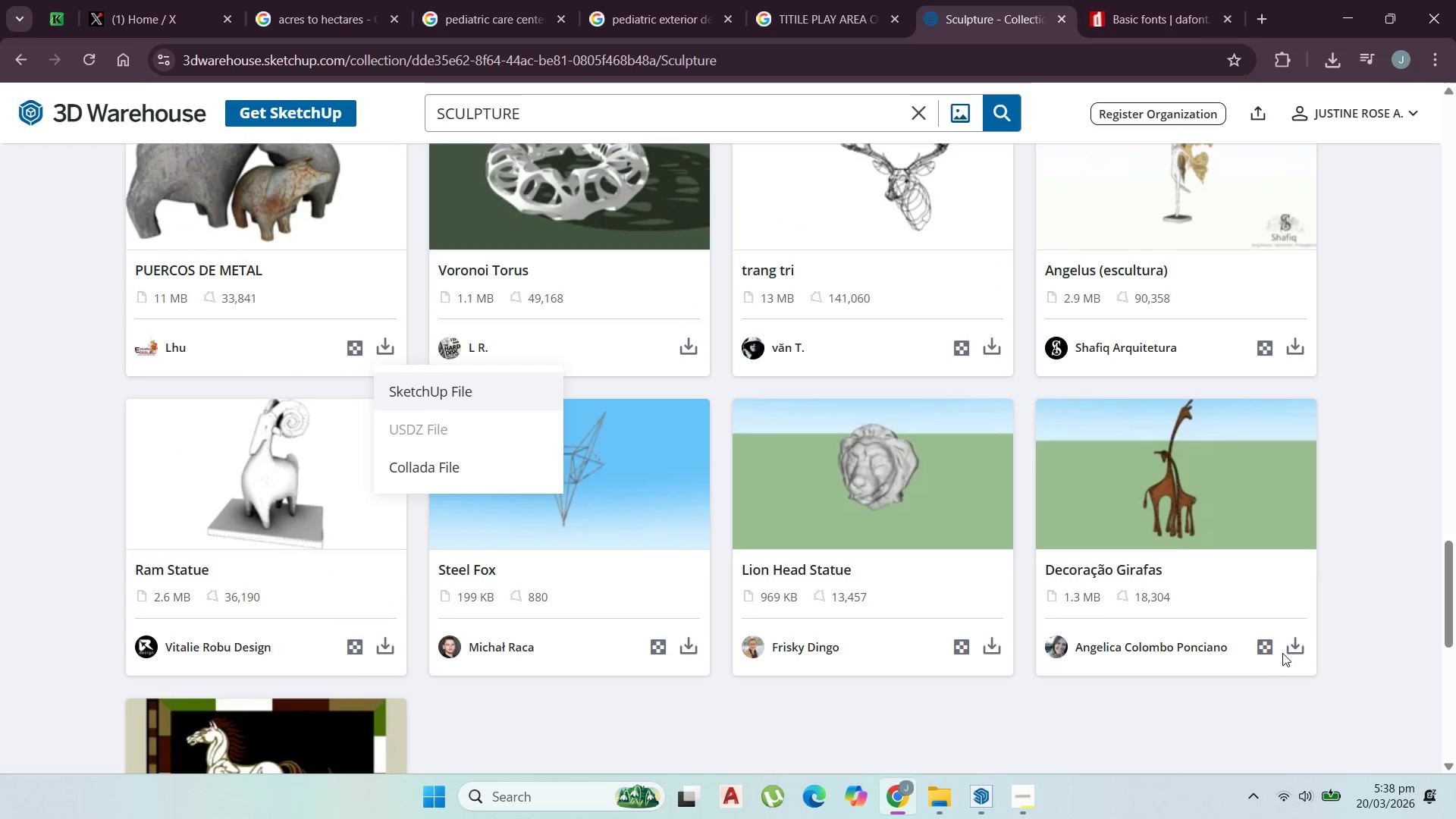 
mouse_move([1263, 640])
 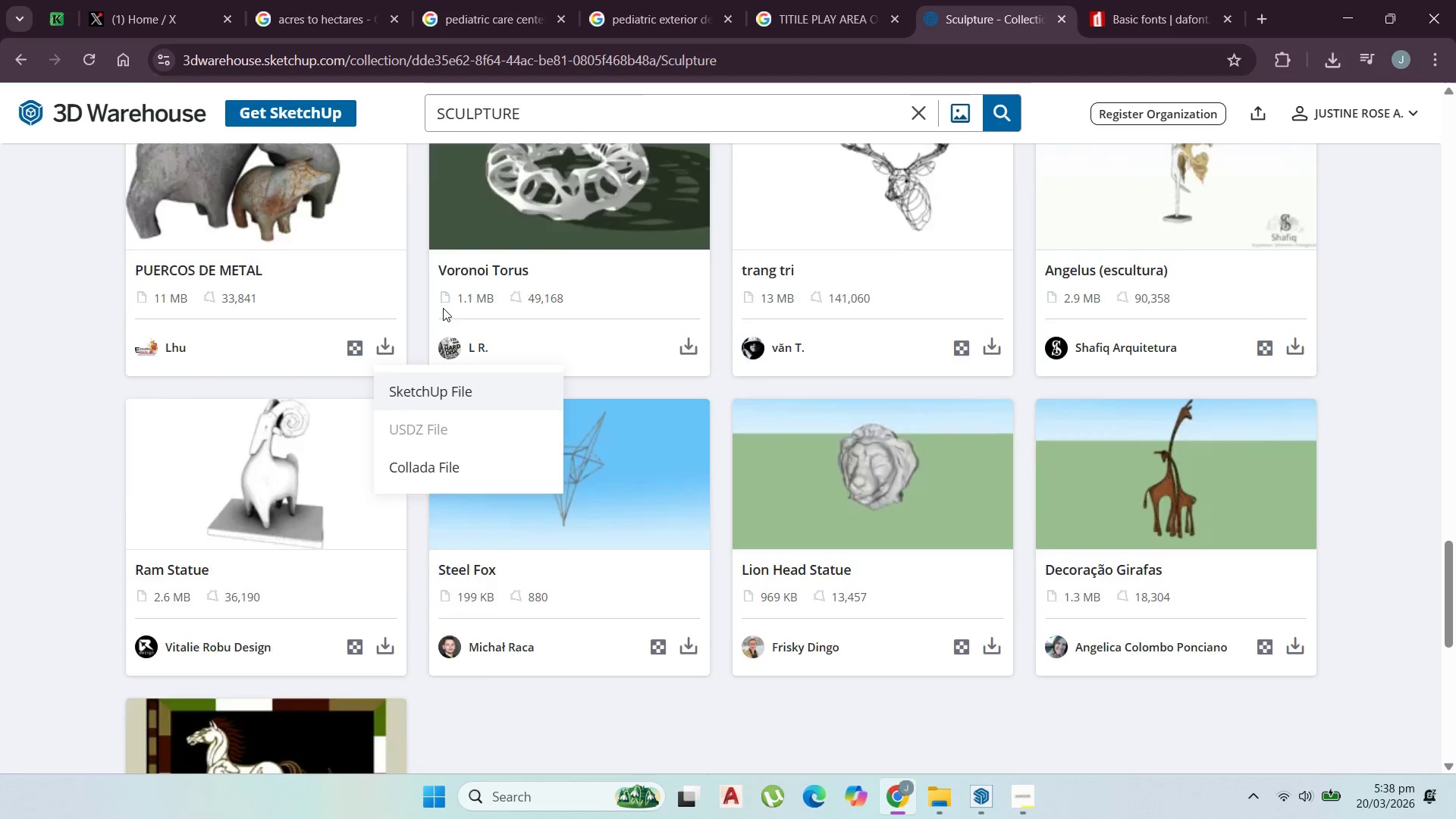 
scroll: coordinate [442, 308], scroll_direction: up, amount: 1.0
 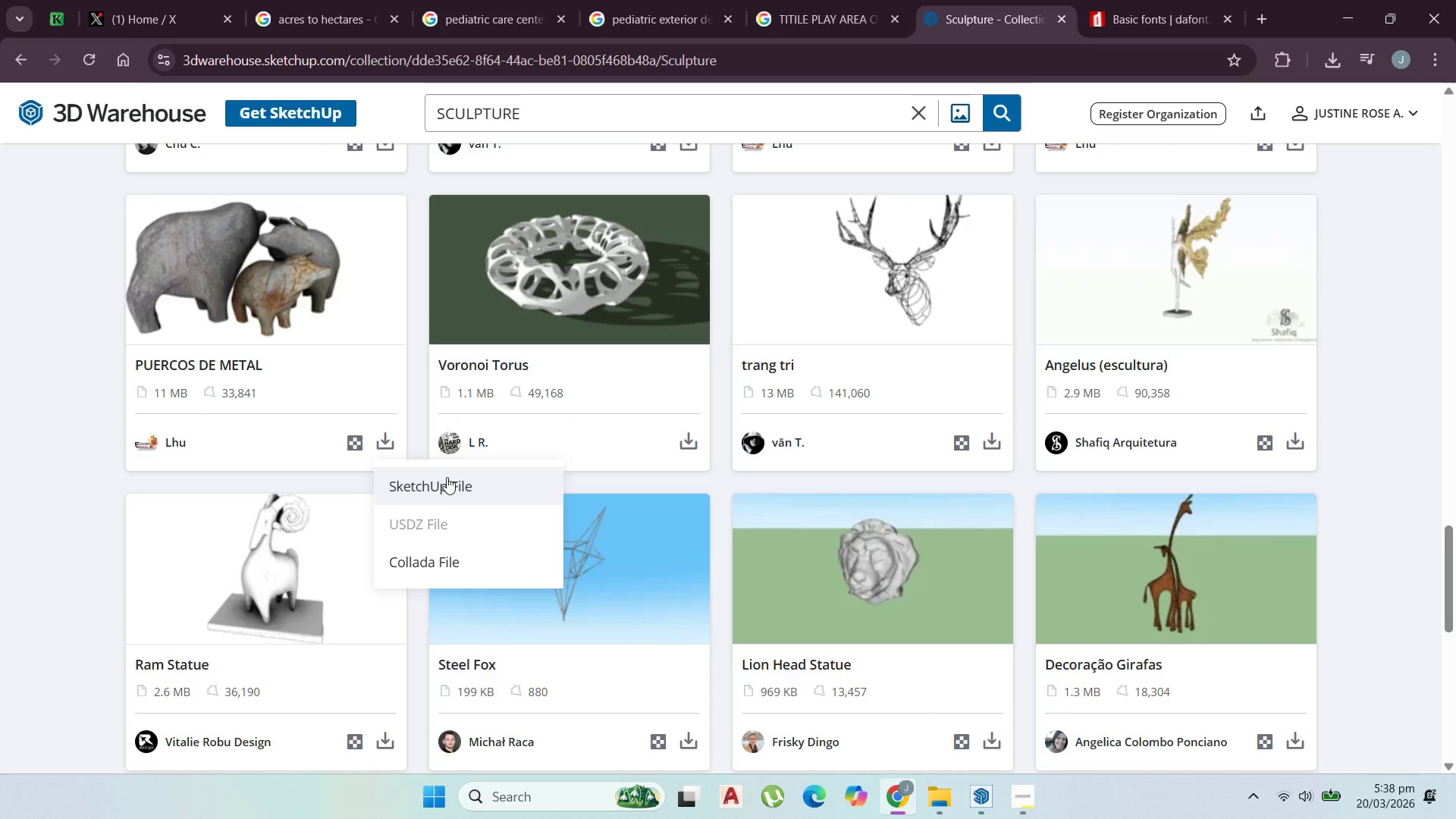 
left_click([448, 482])
 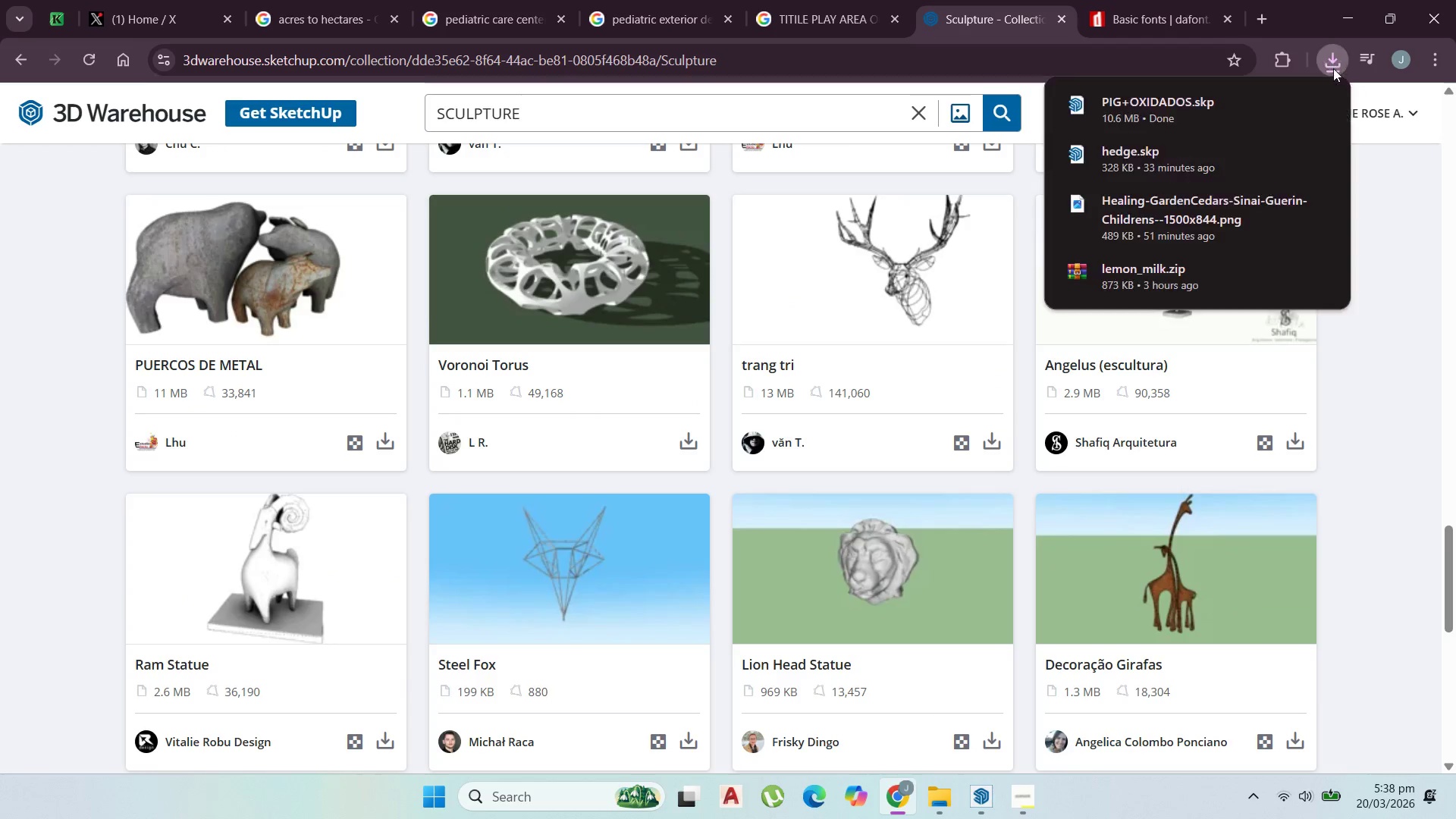 
wait(5.19)
 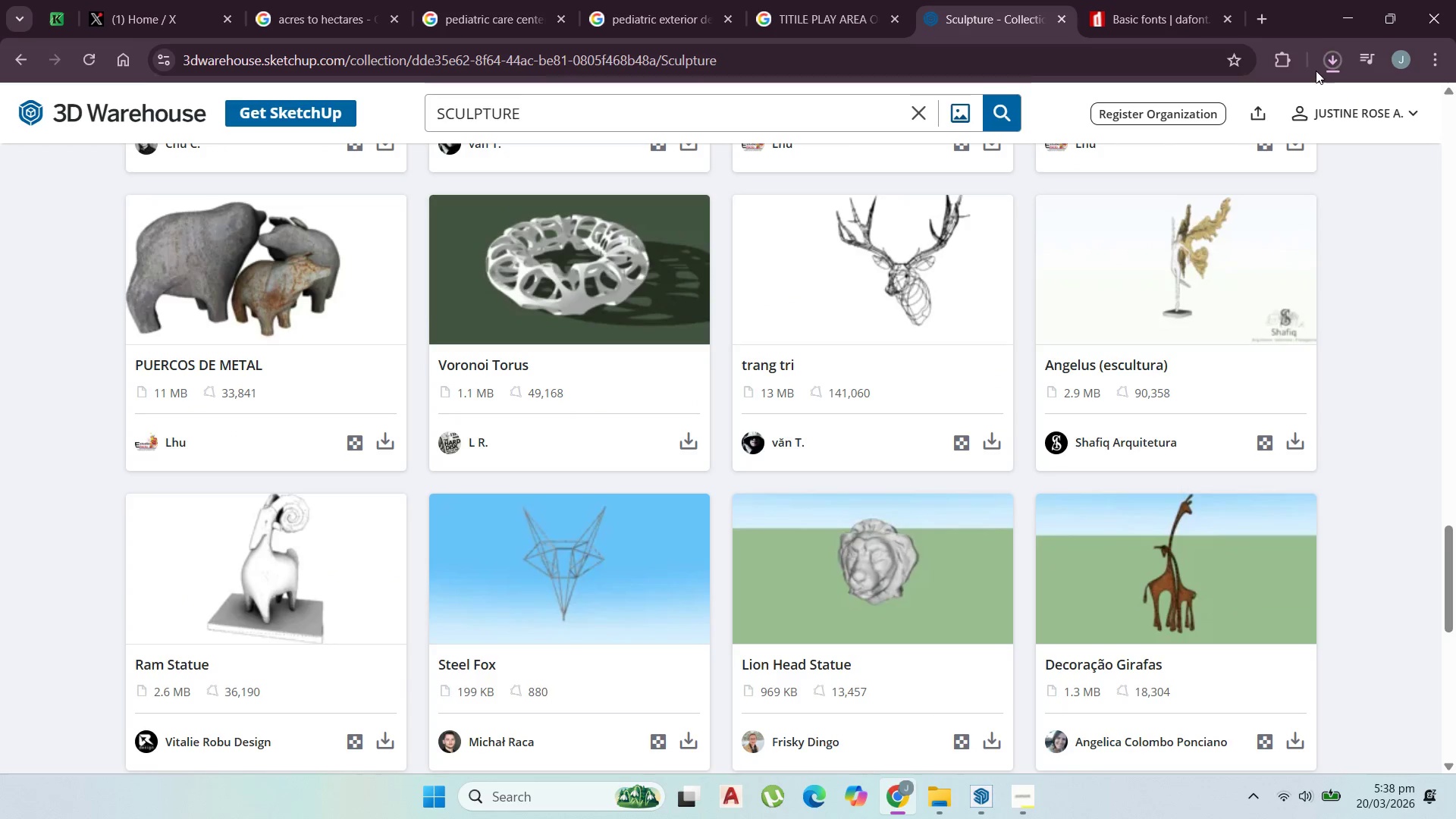 
left_click([1219, 105])
 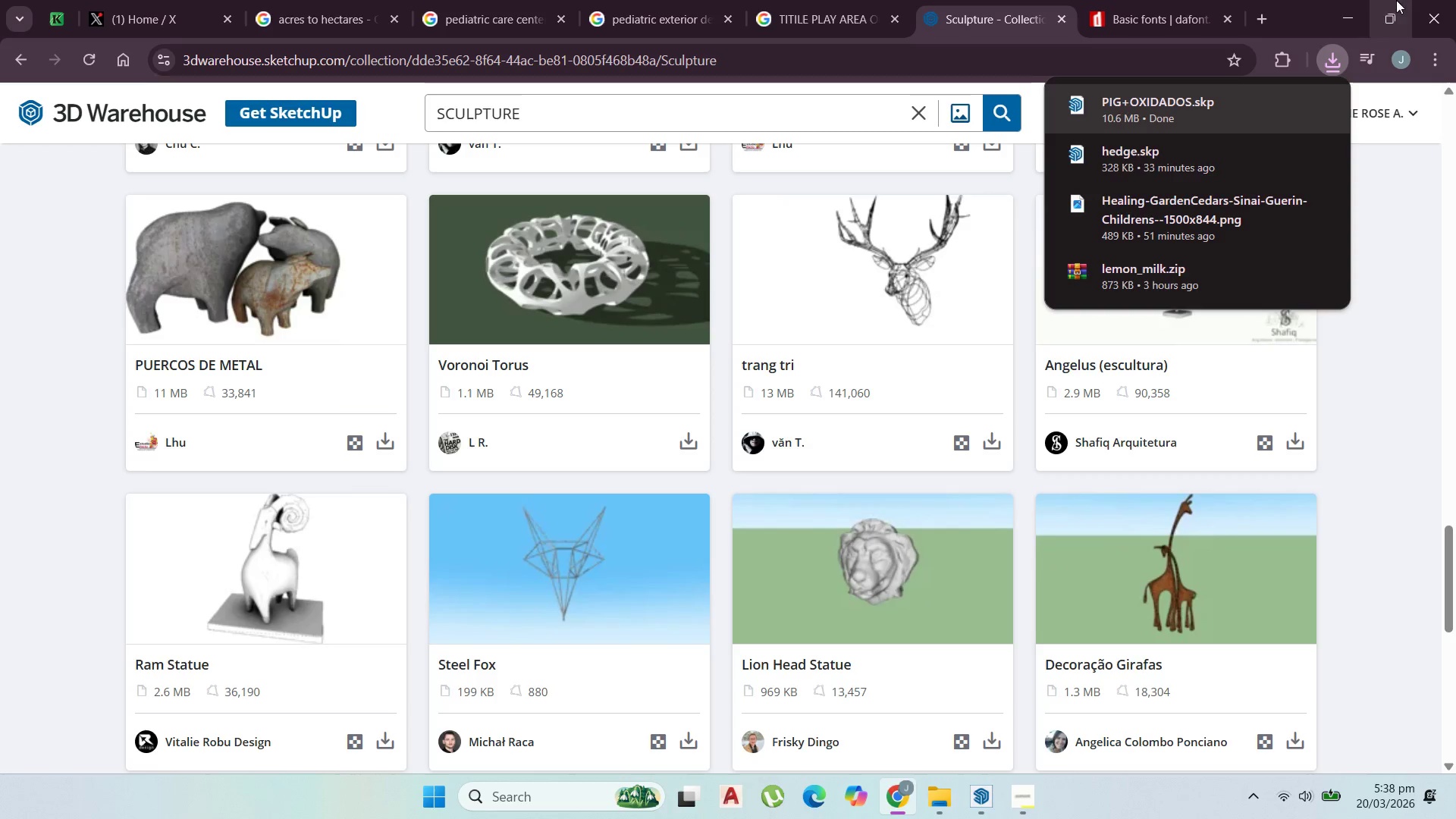 
left_click([1347, 18])